 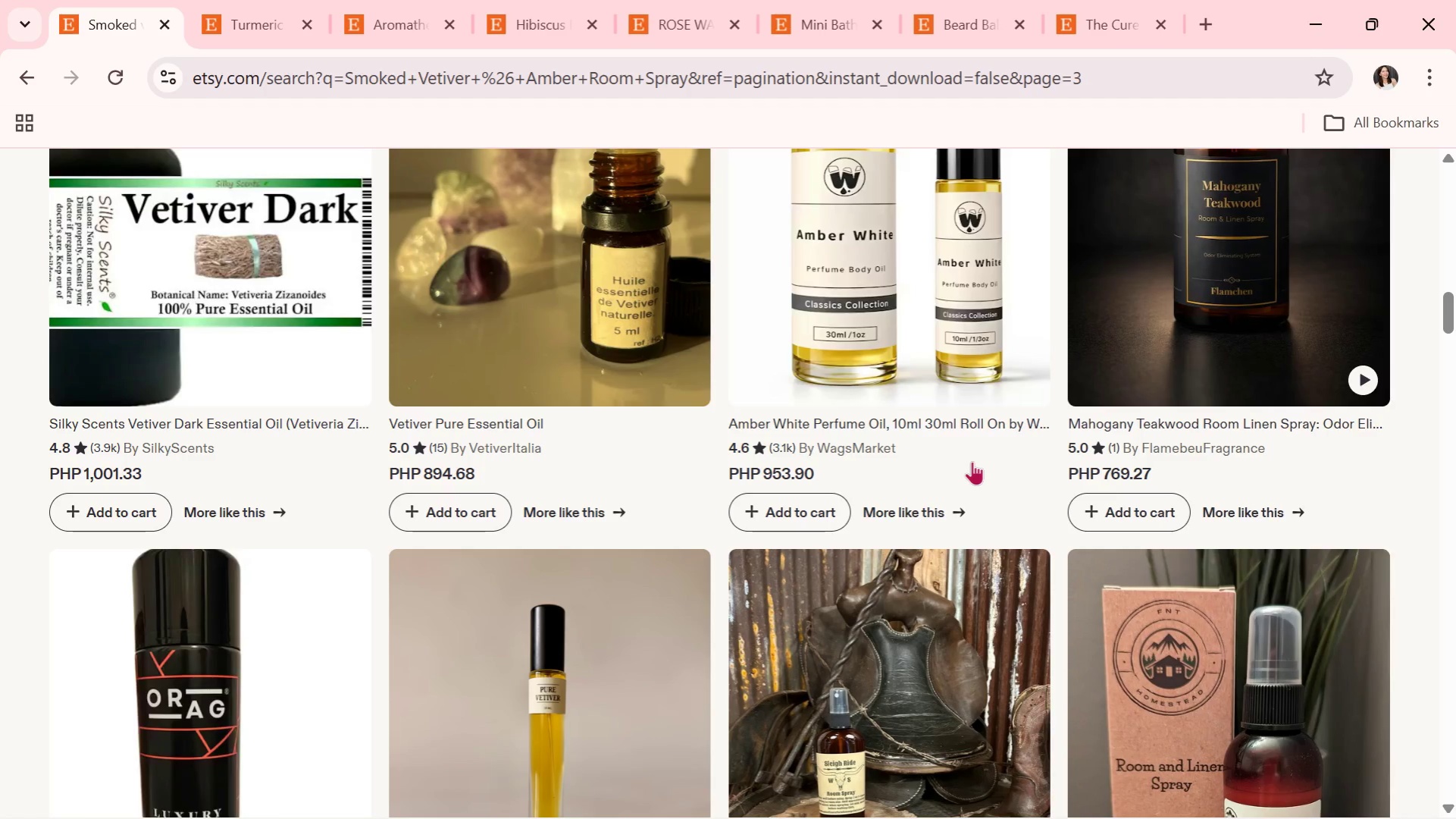 
scroll: coordinate [861, 522], scroll_direction: down, amount: 2.0
 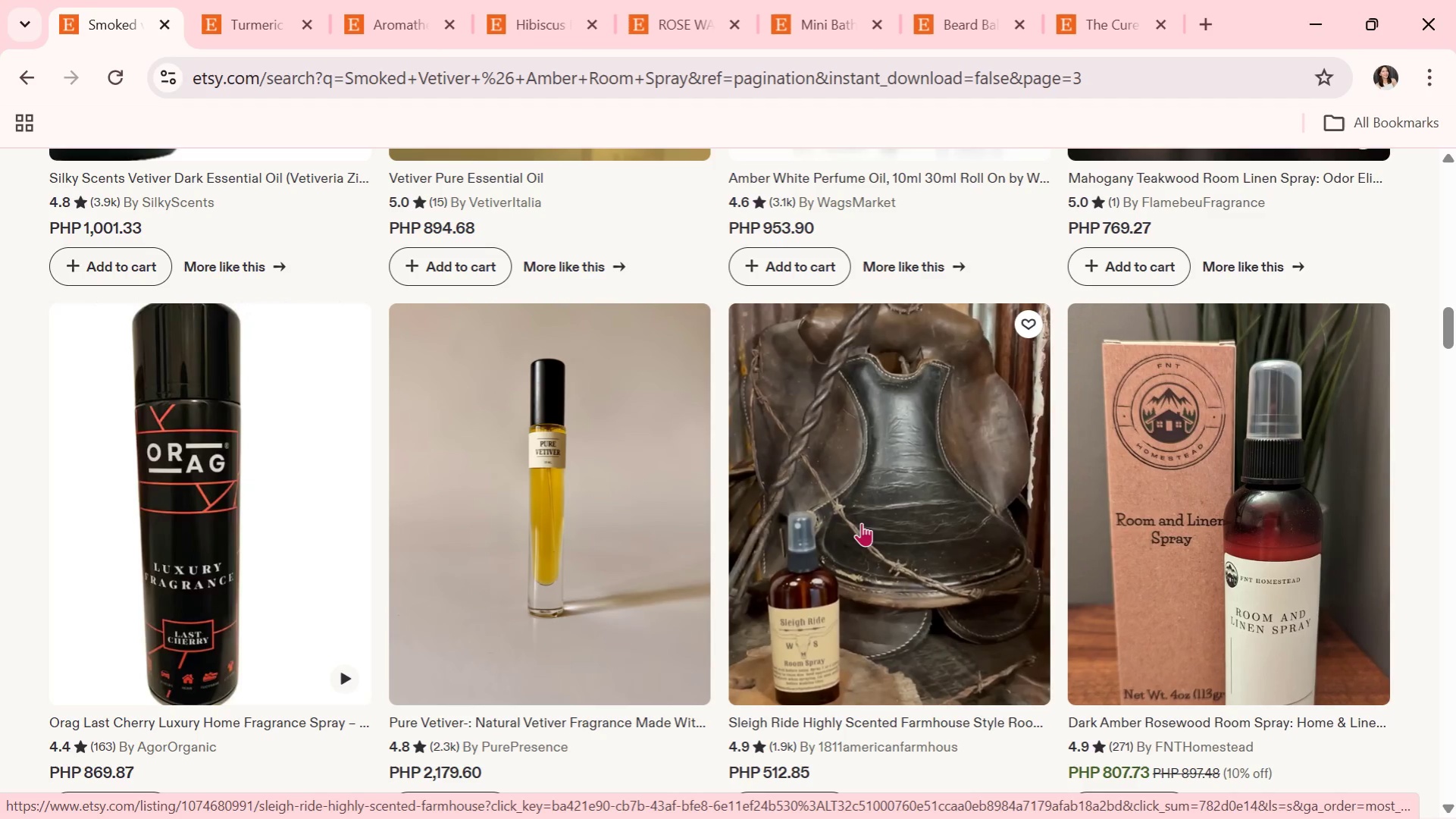 
wait(5.72)
 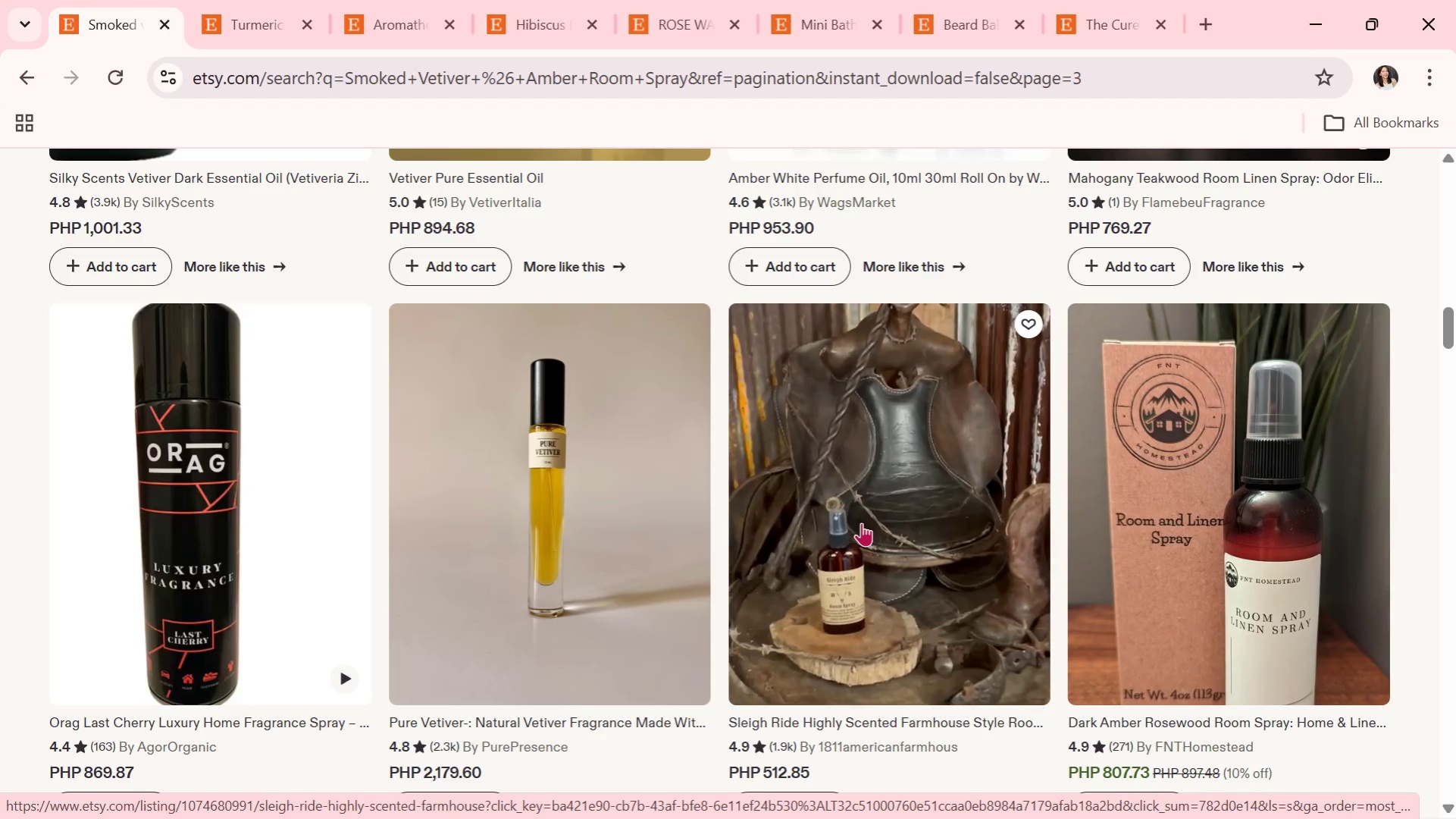 
scroll: coordinate [868, 504], scroll_direction: down, amount: 3.0
 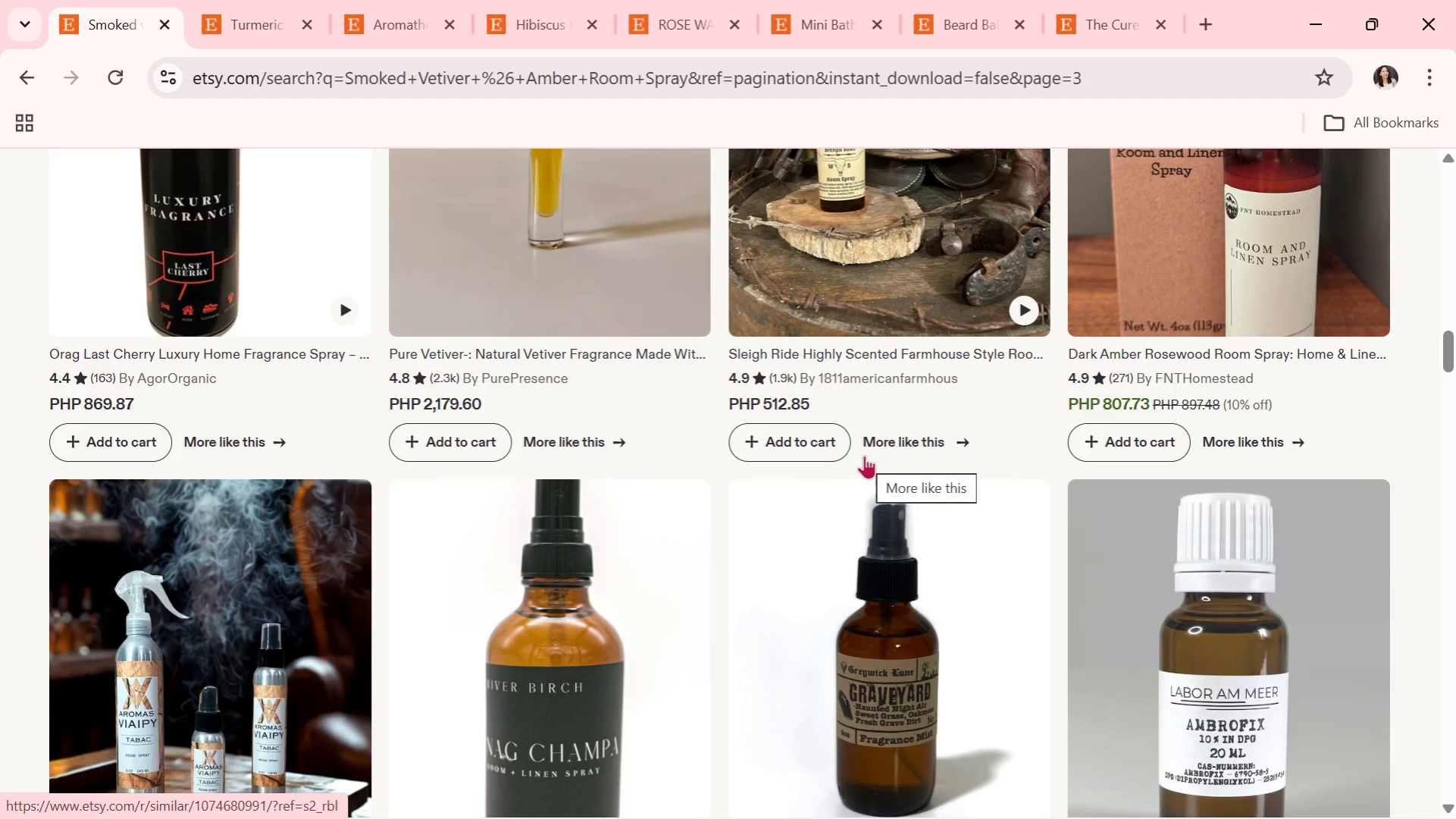 
wait(11.0)
 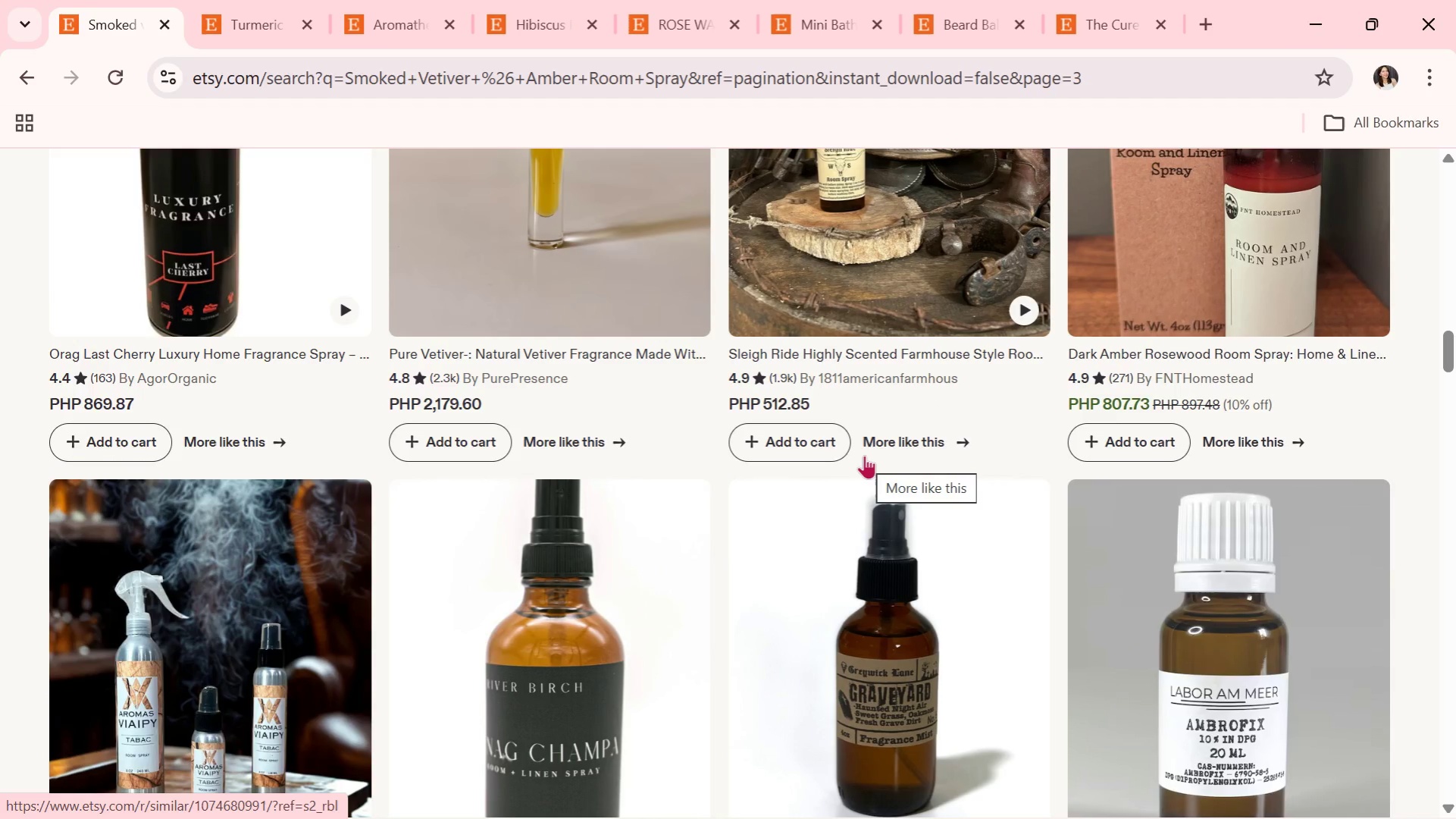 
scroll: coordinate [802, 598], scroll_direction: down, amount: 2.0
 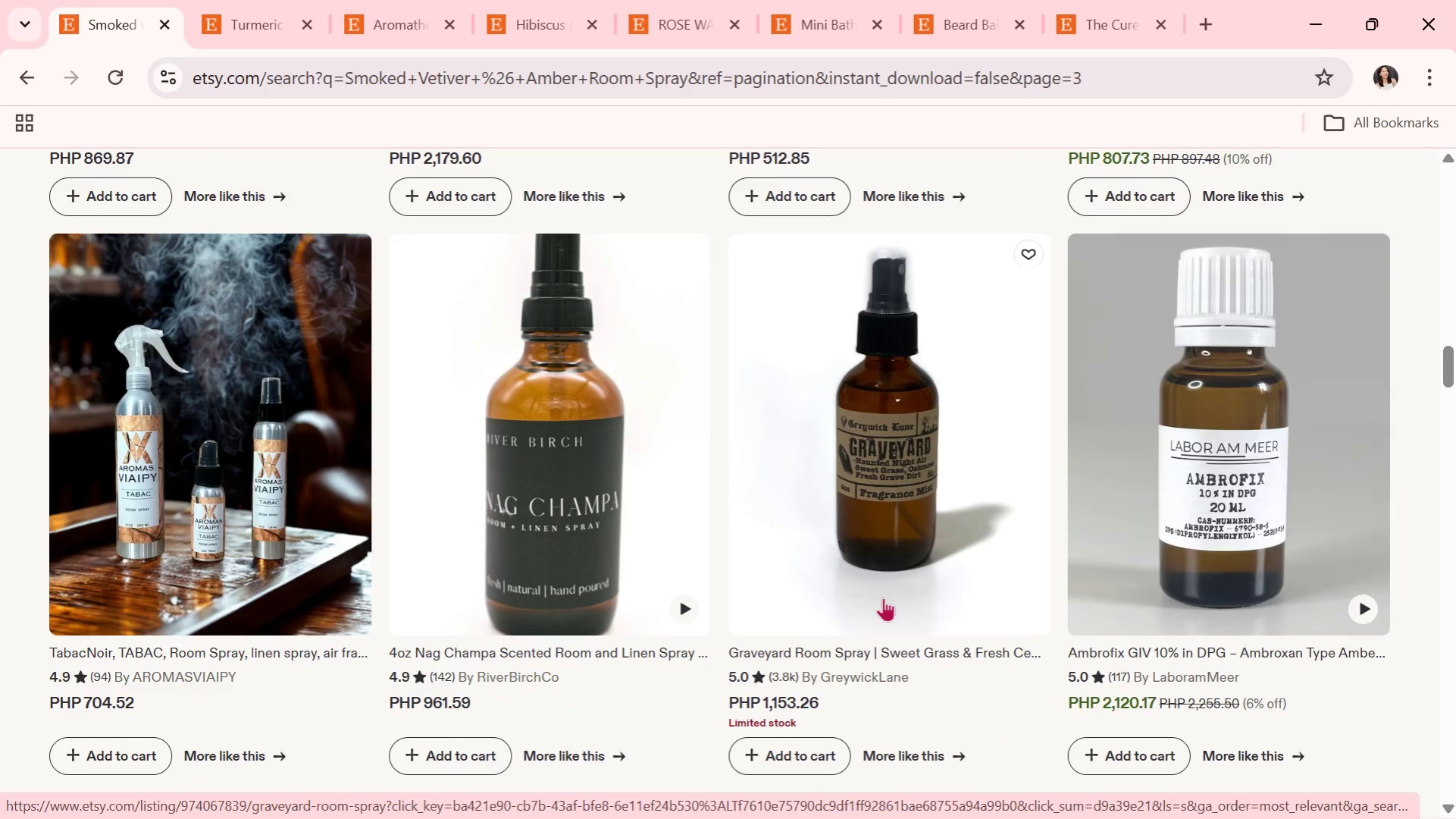 
mouse_move([818, 600])
 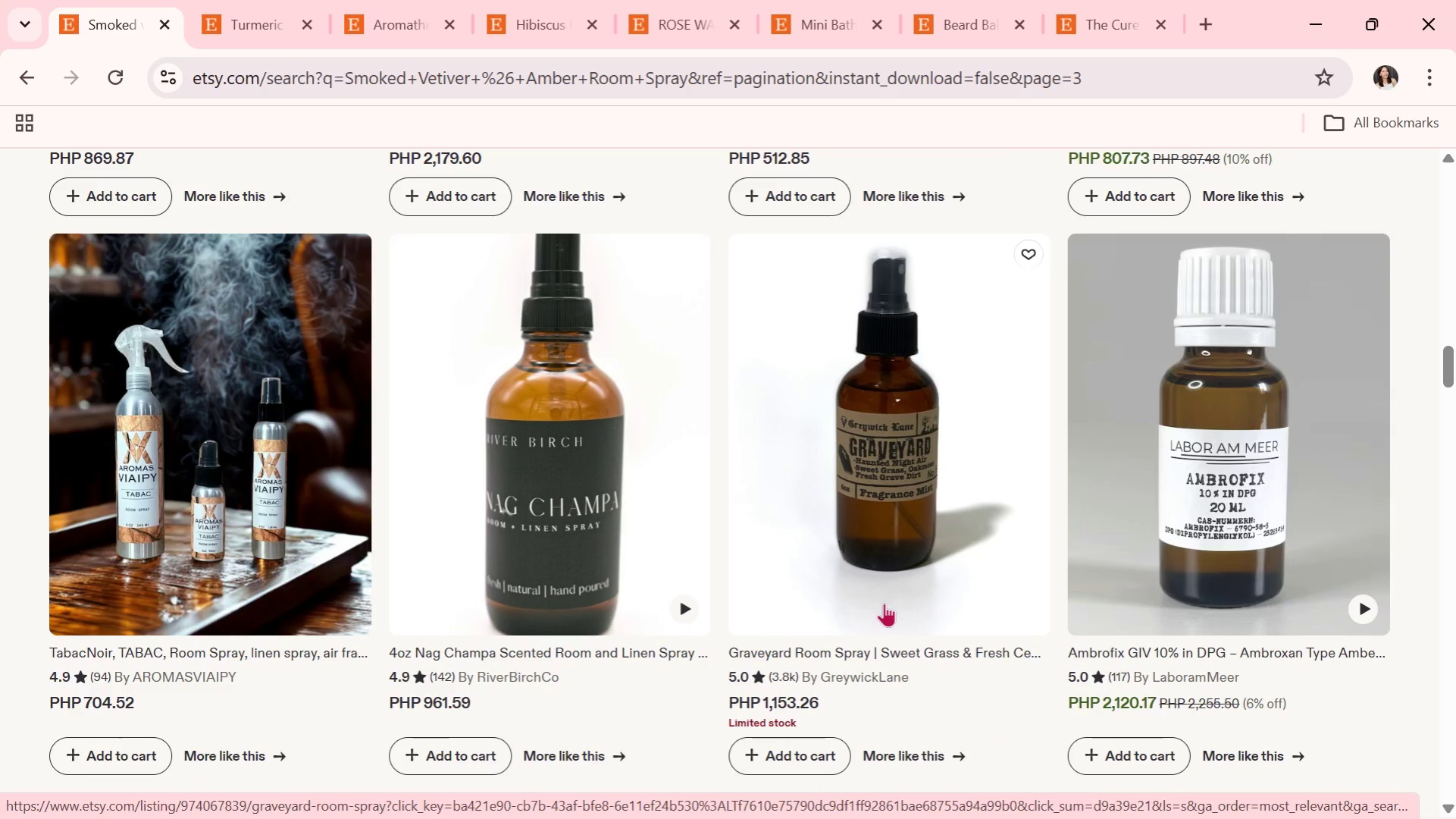 
scroll: coordinate [884, 601], scroll_direction: down, amount: 3.0
 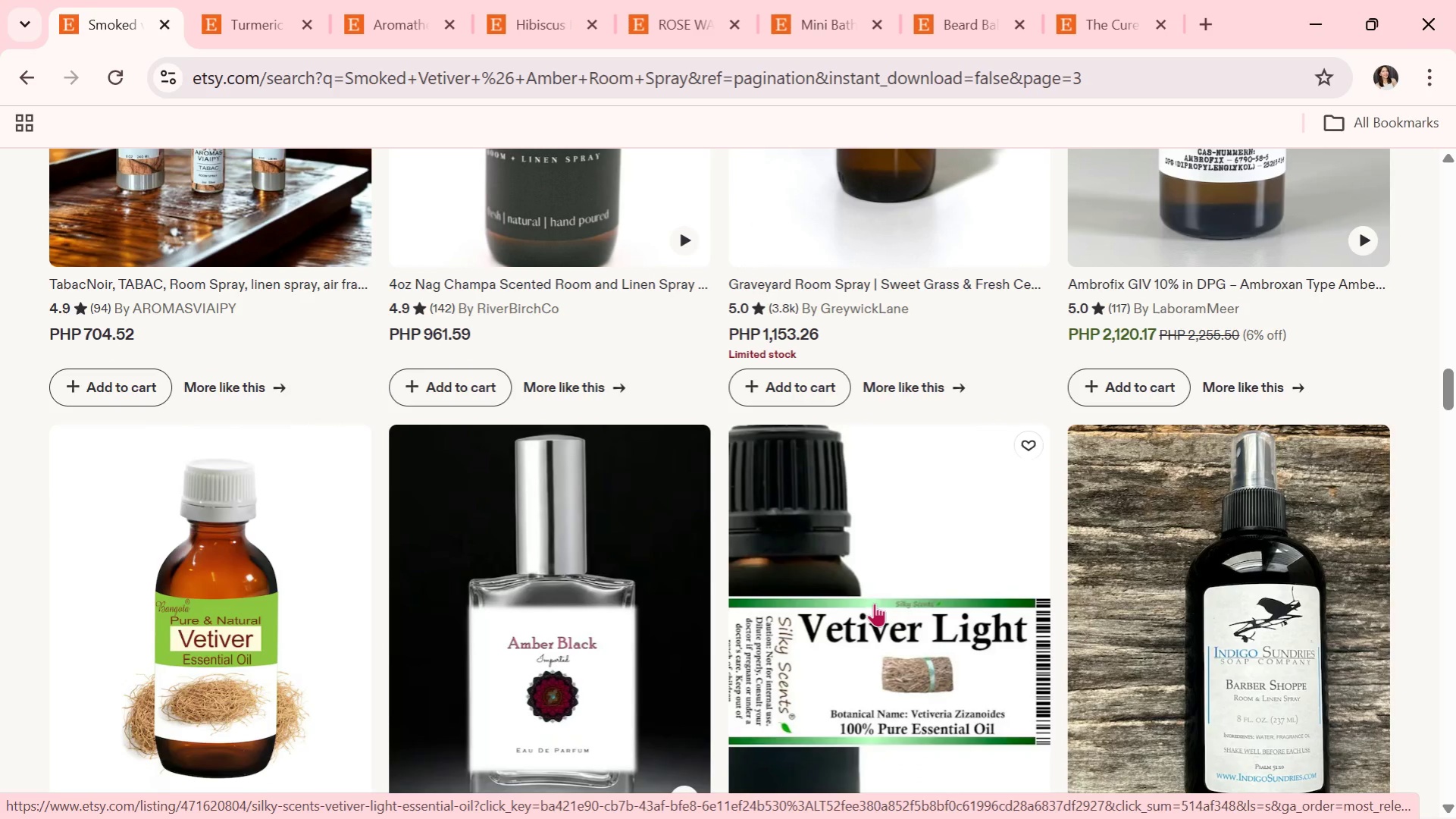 
wait(9.53)
 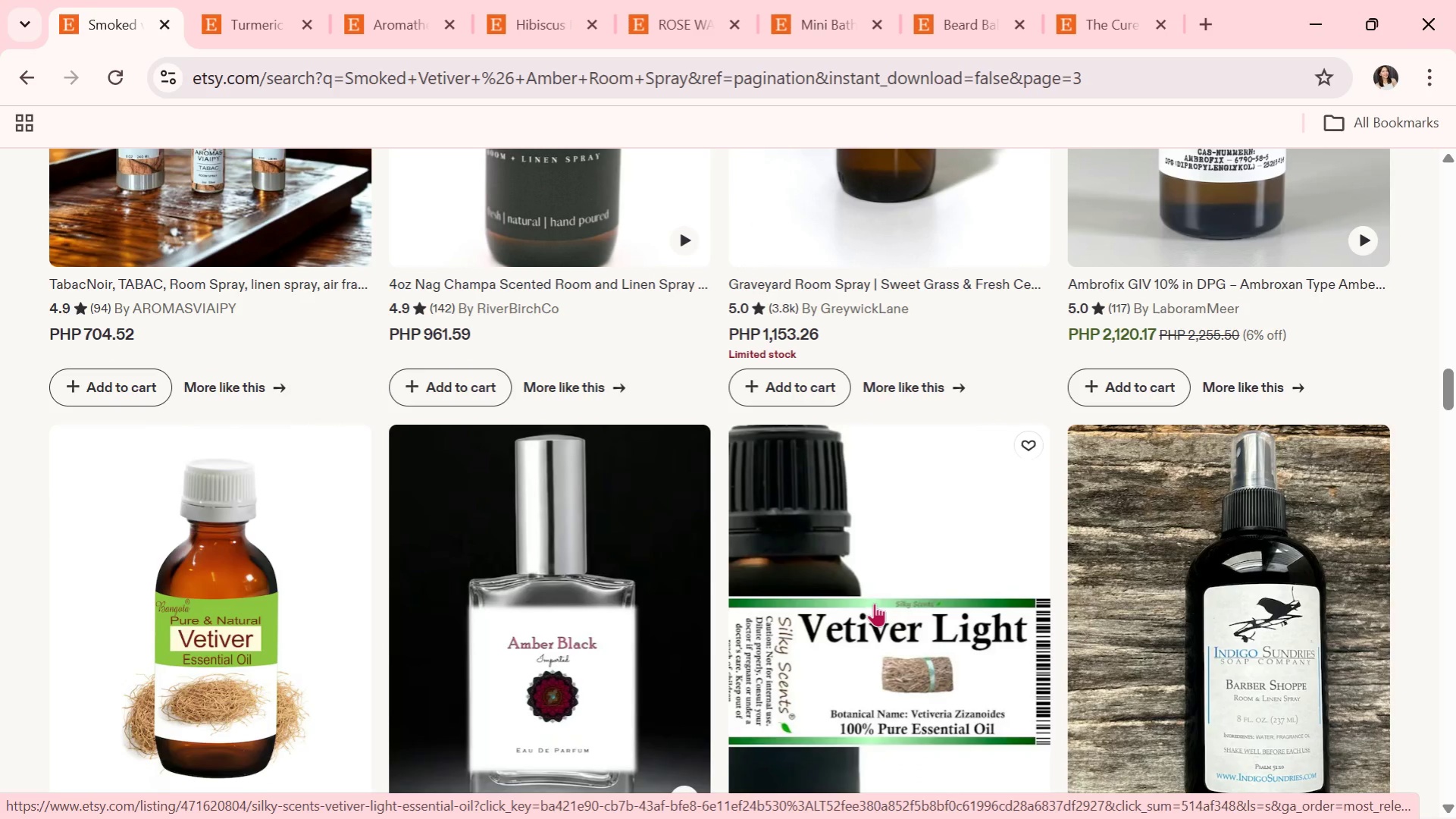 
scroll: coordinate [681, 580], scroll_direction: down, amount: 6.0
 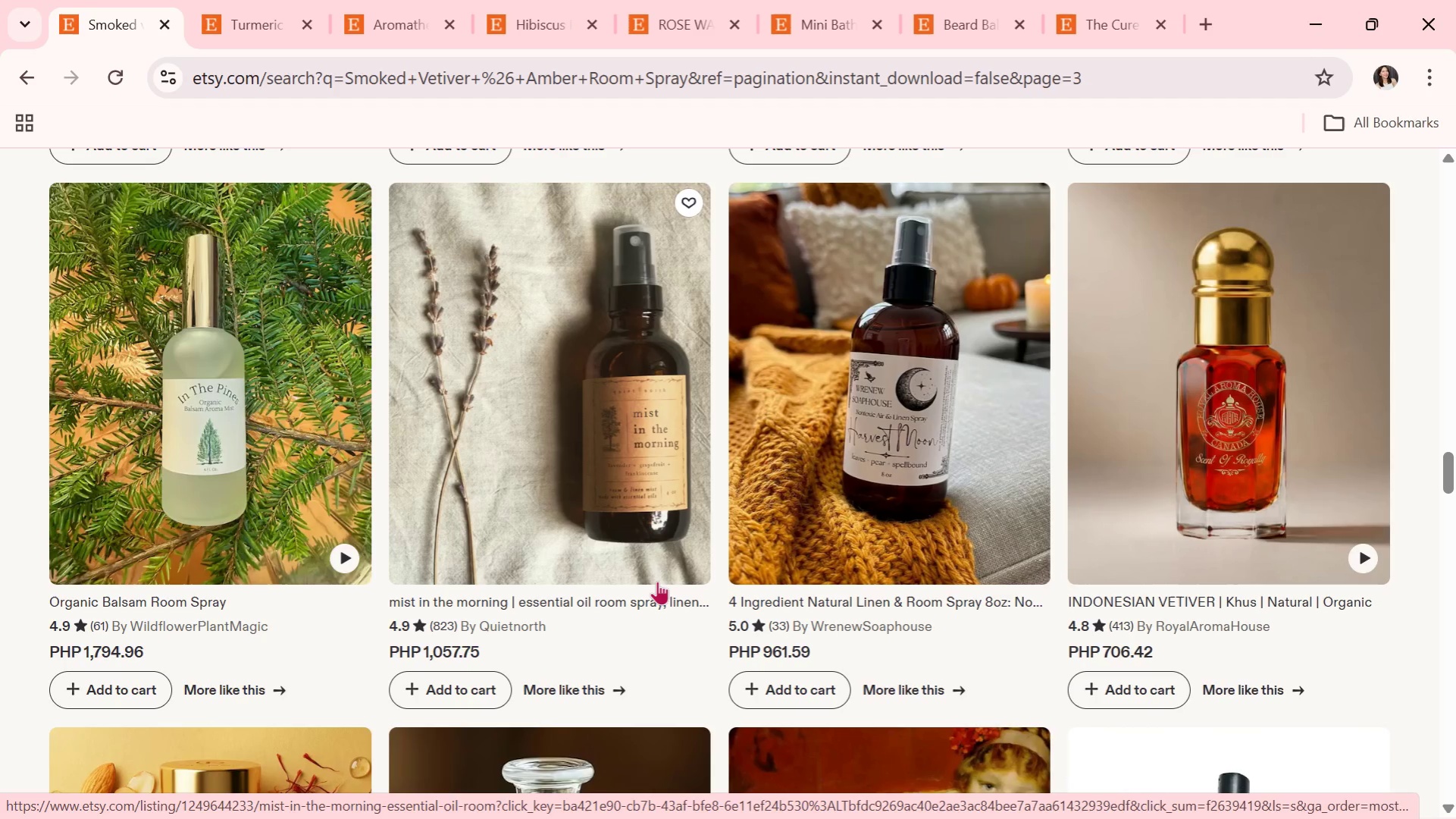 
wait(12.91)
 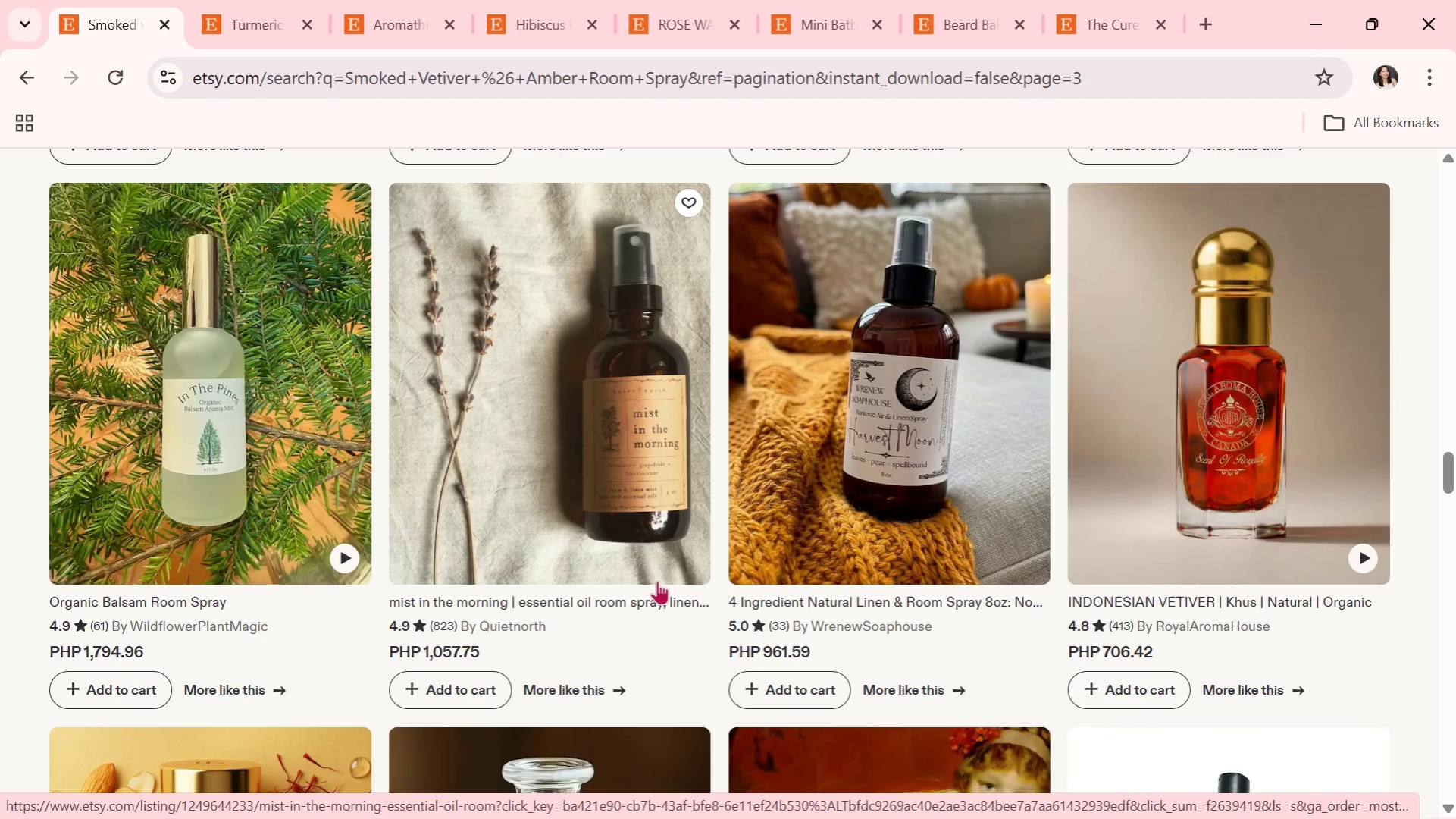 
scroll: coordinate [595, 627], scroll_direction: down, amount: 5.0
 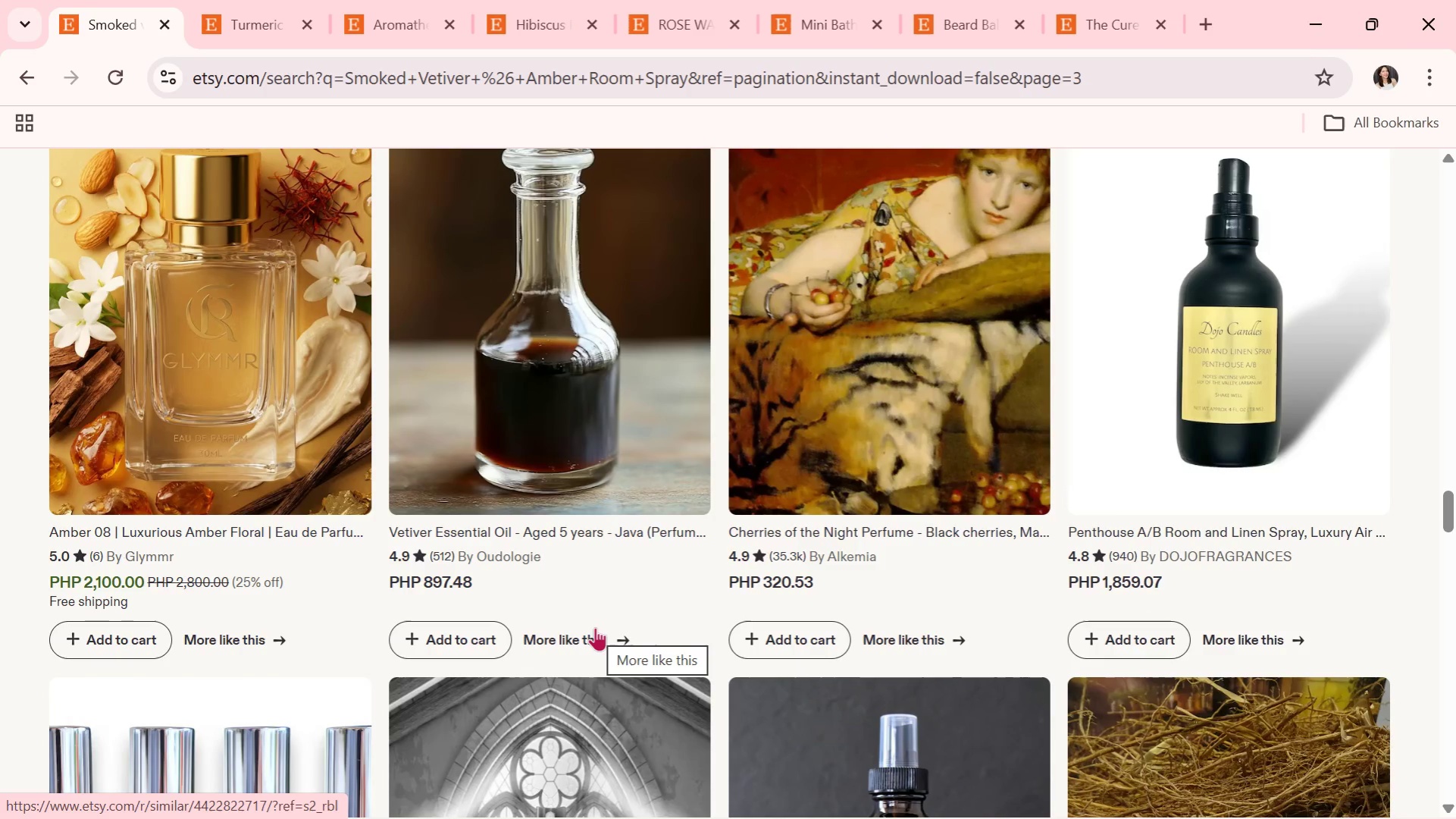 
wait(5.88)
 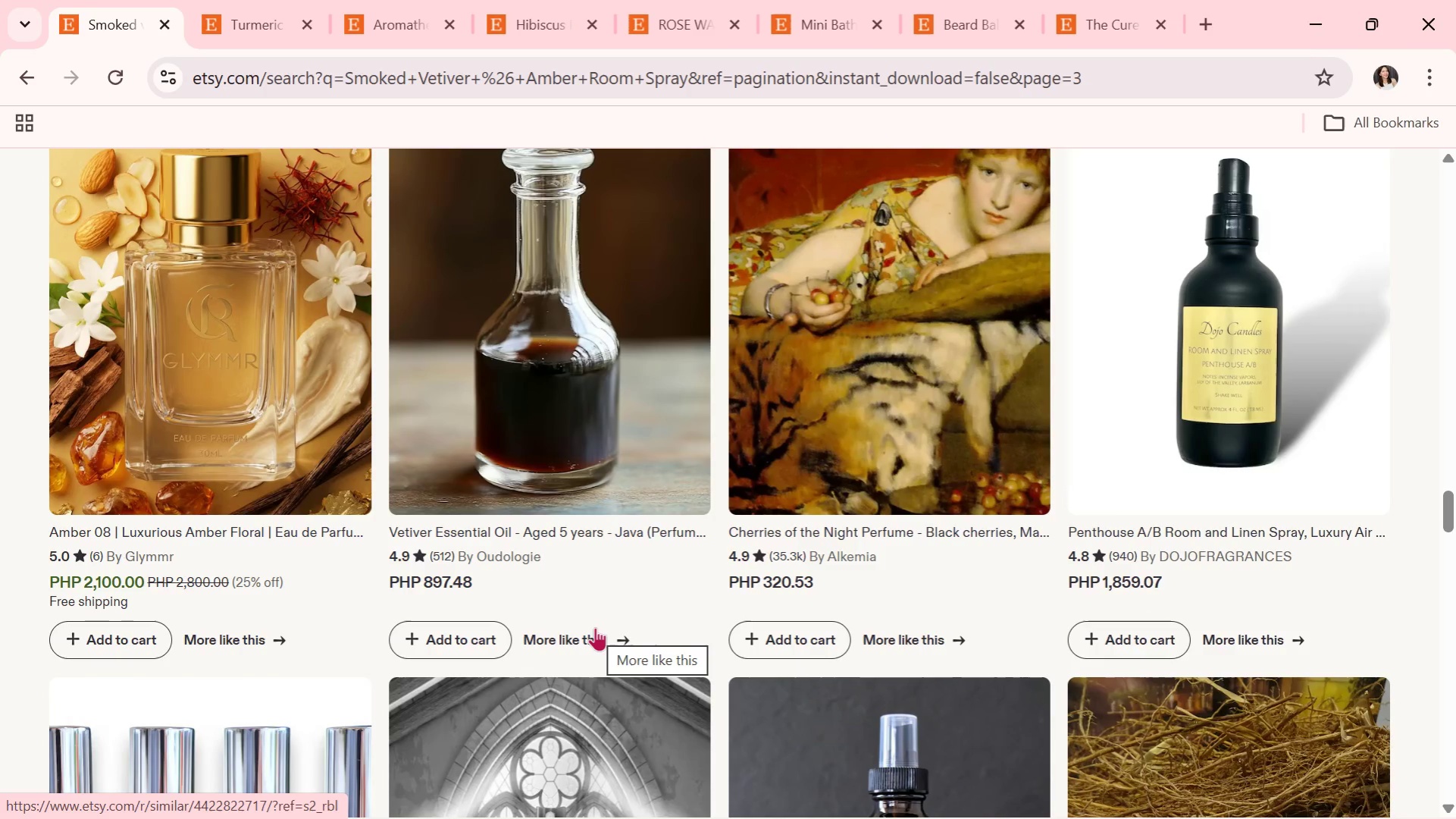 
scroll: coordinate [595, 627], scroll_direction: down, amount: 2.0
 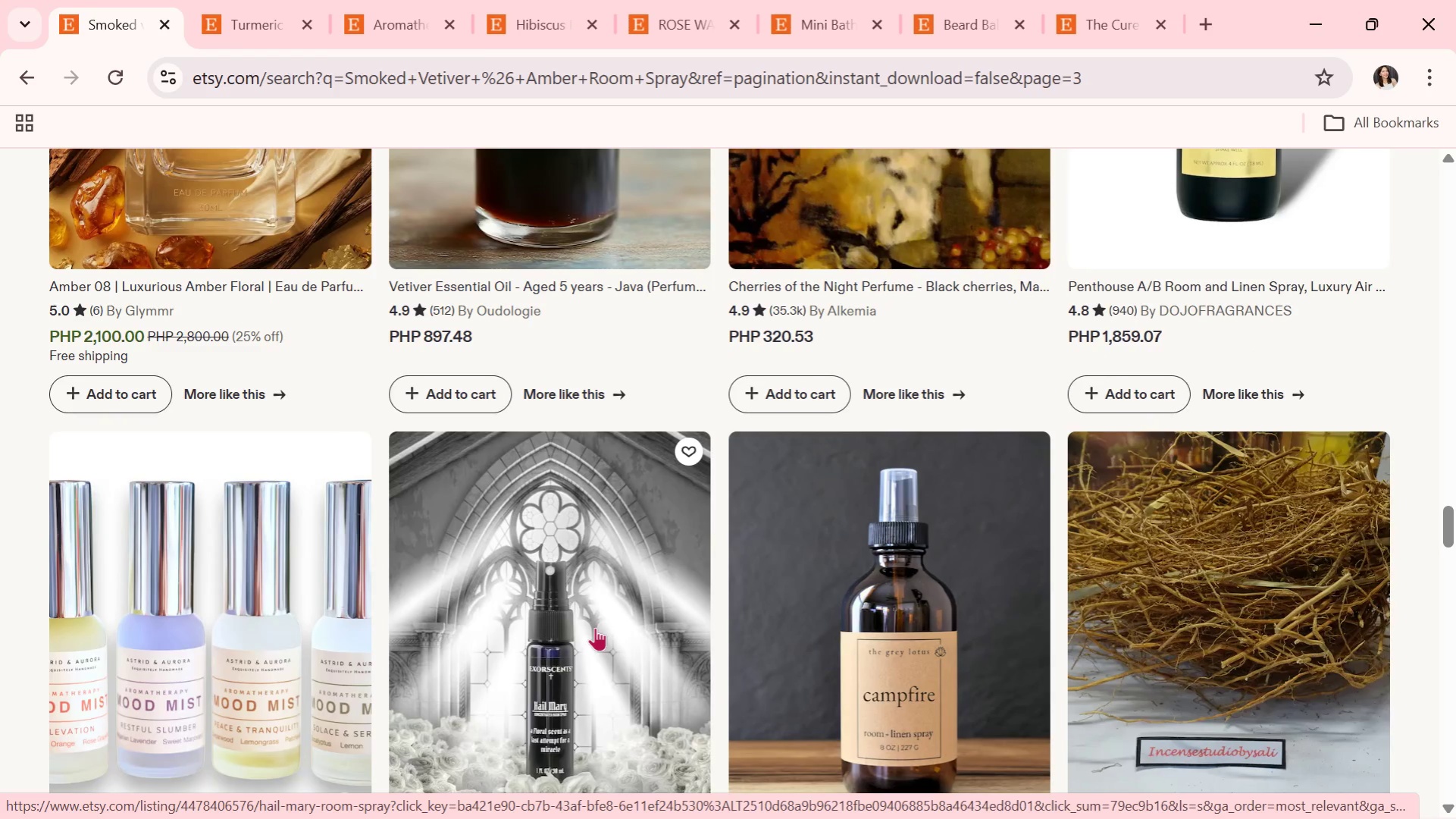 
wait(6.01)
 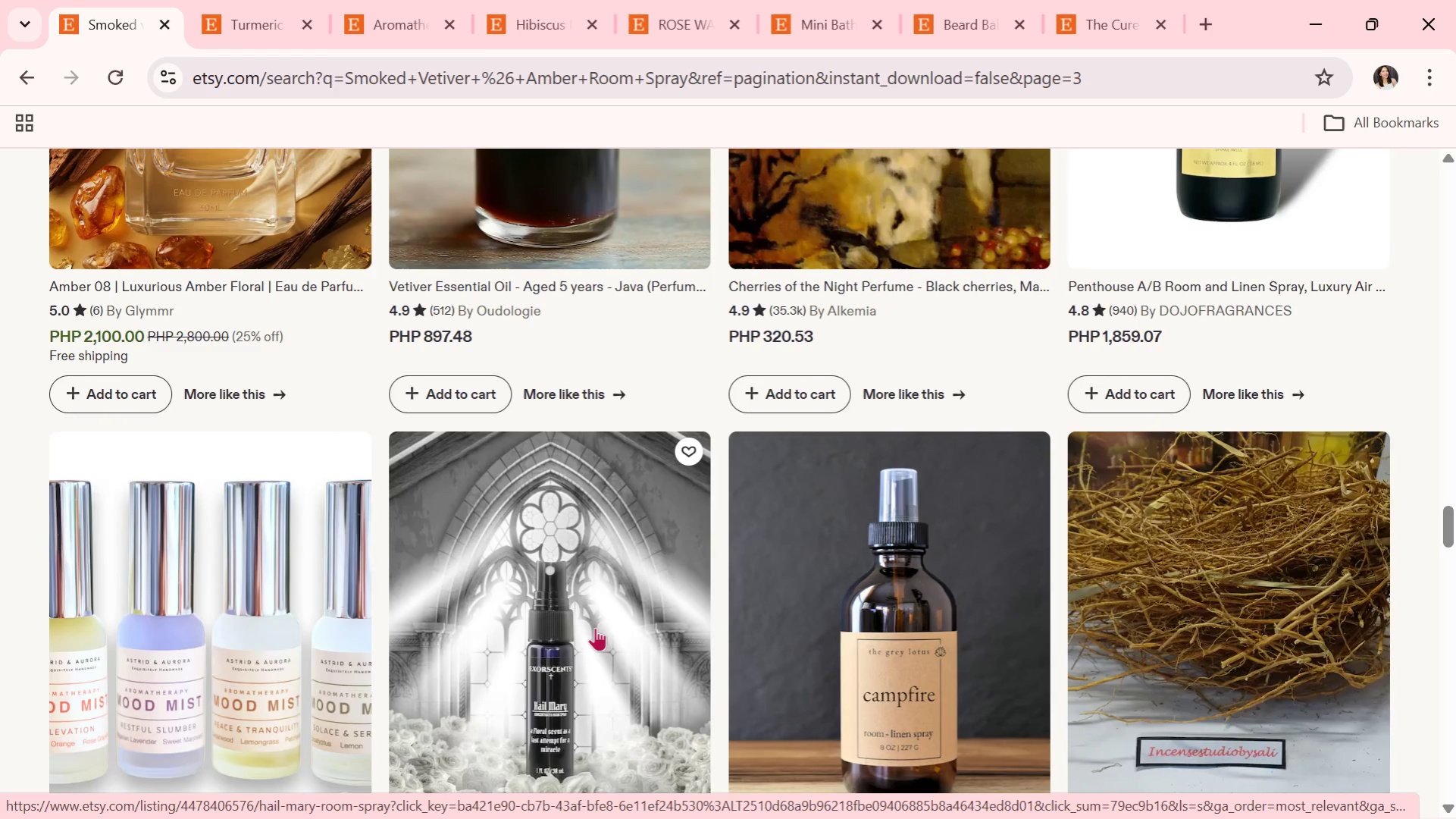 
scroll: coordinate [613, 548], scroll_direction: down, amount: 4.0
 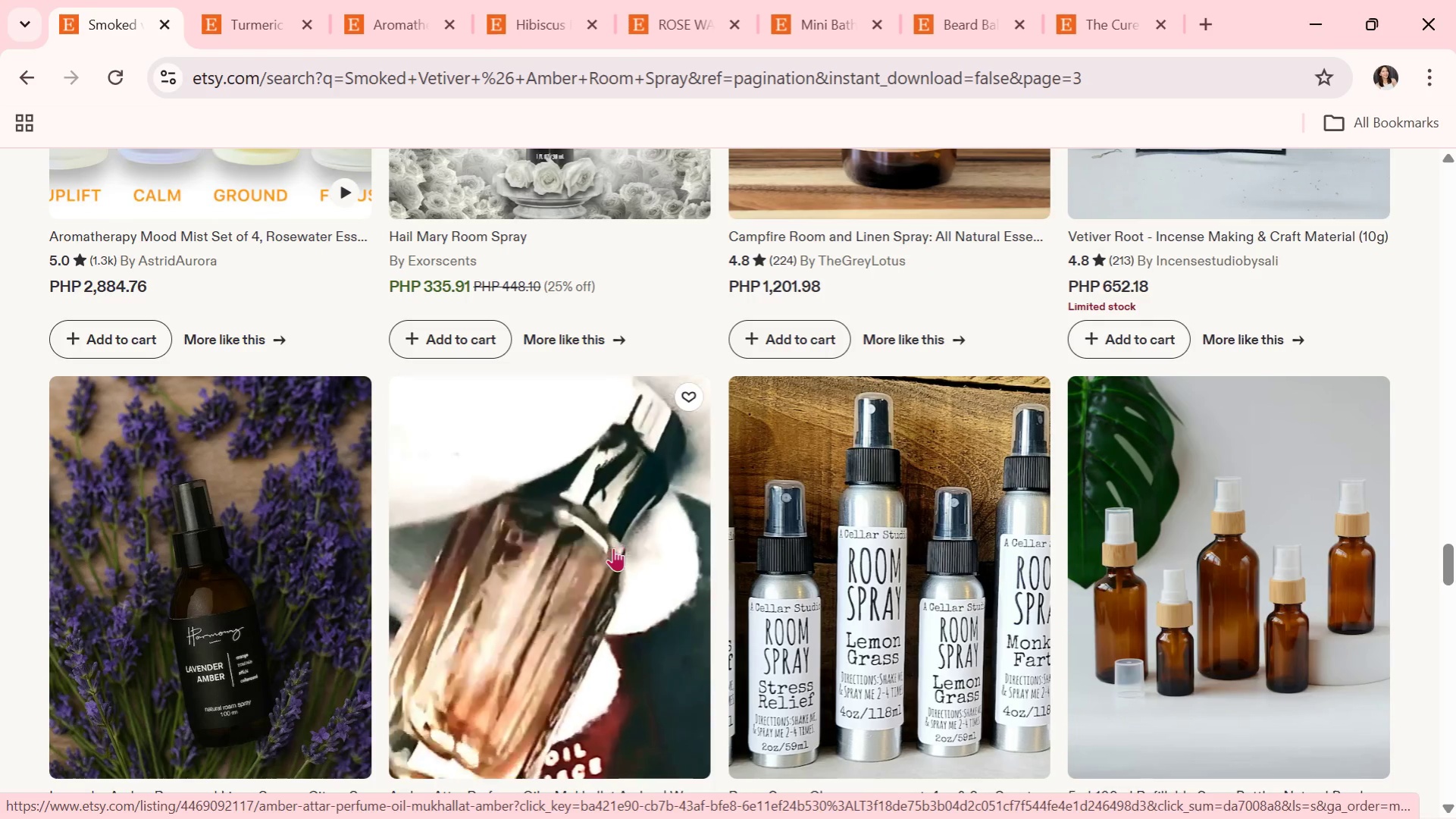 
wait(12.81)
 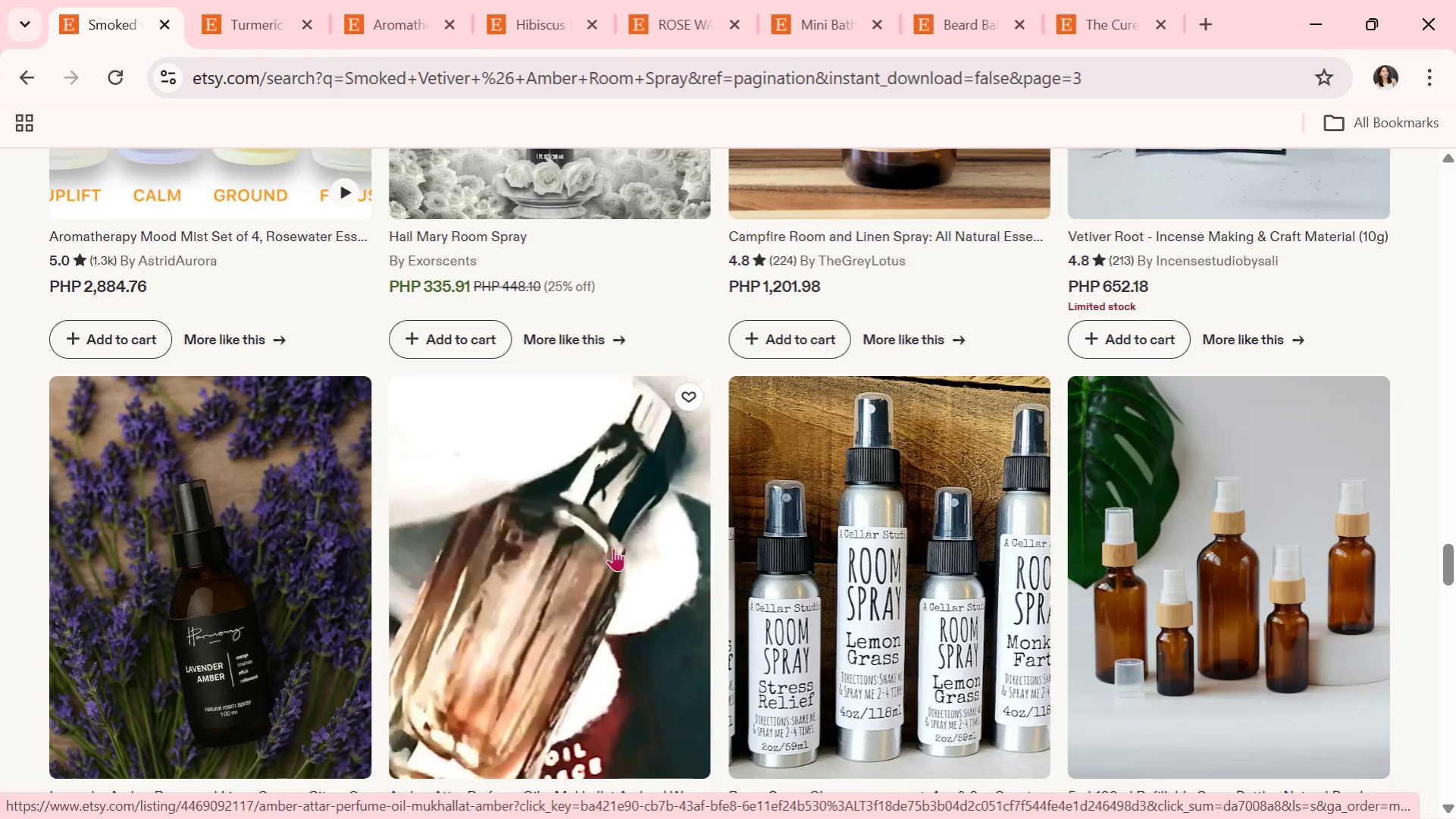 
scroll: coordinate [658, 564], scroll_direction: down, amount: 5.0
 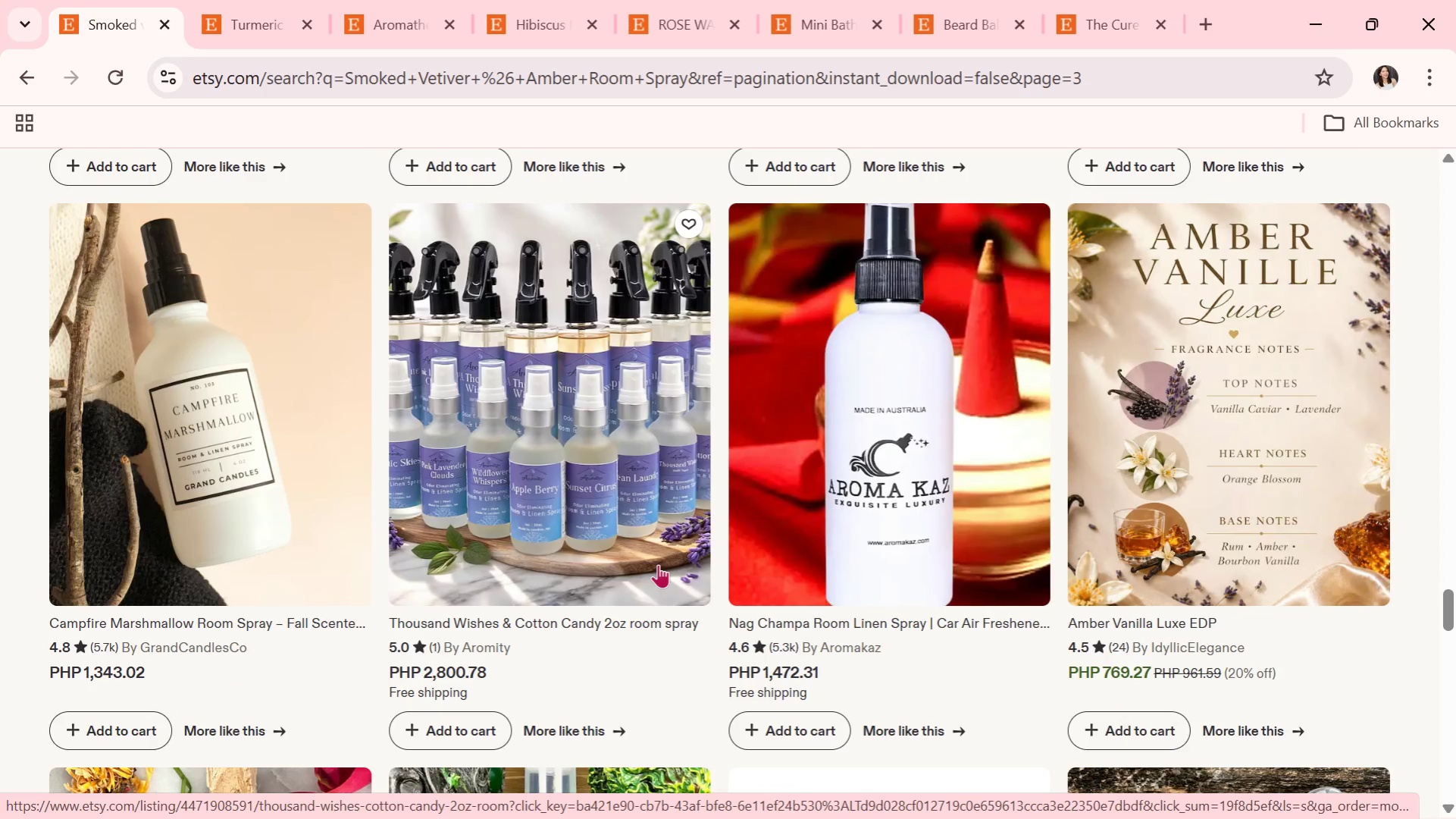 
scroll: coordinate [658, 564], scroll_direction: down, amount: 1.0
 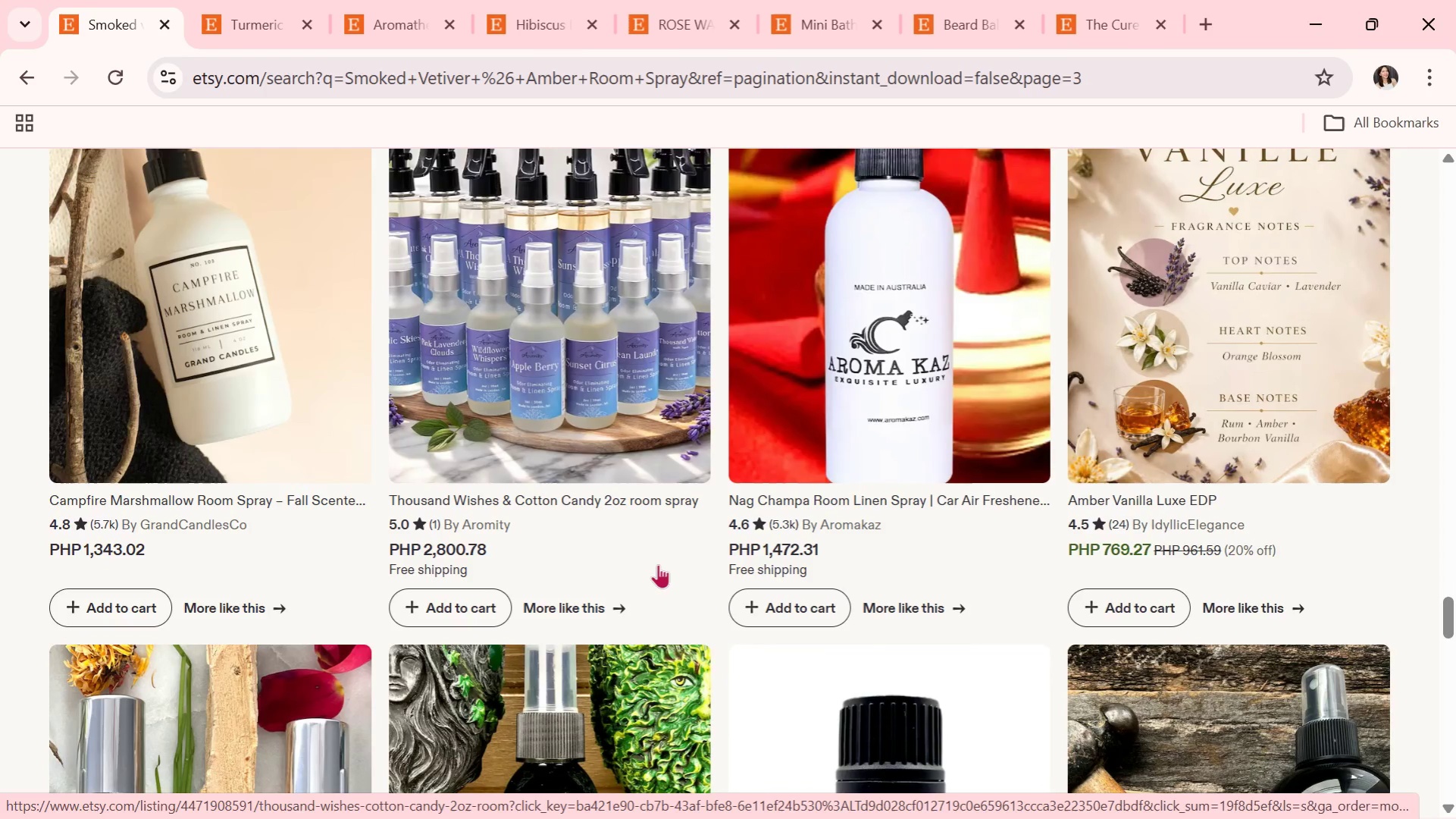 
wait(6.07)
 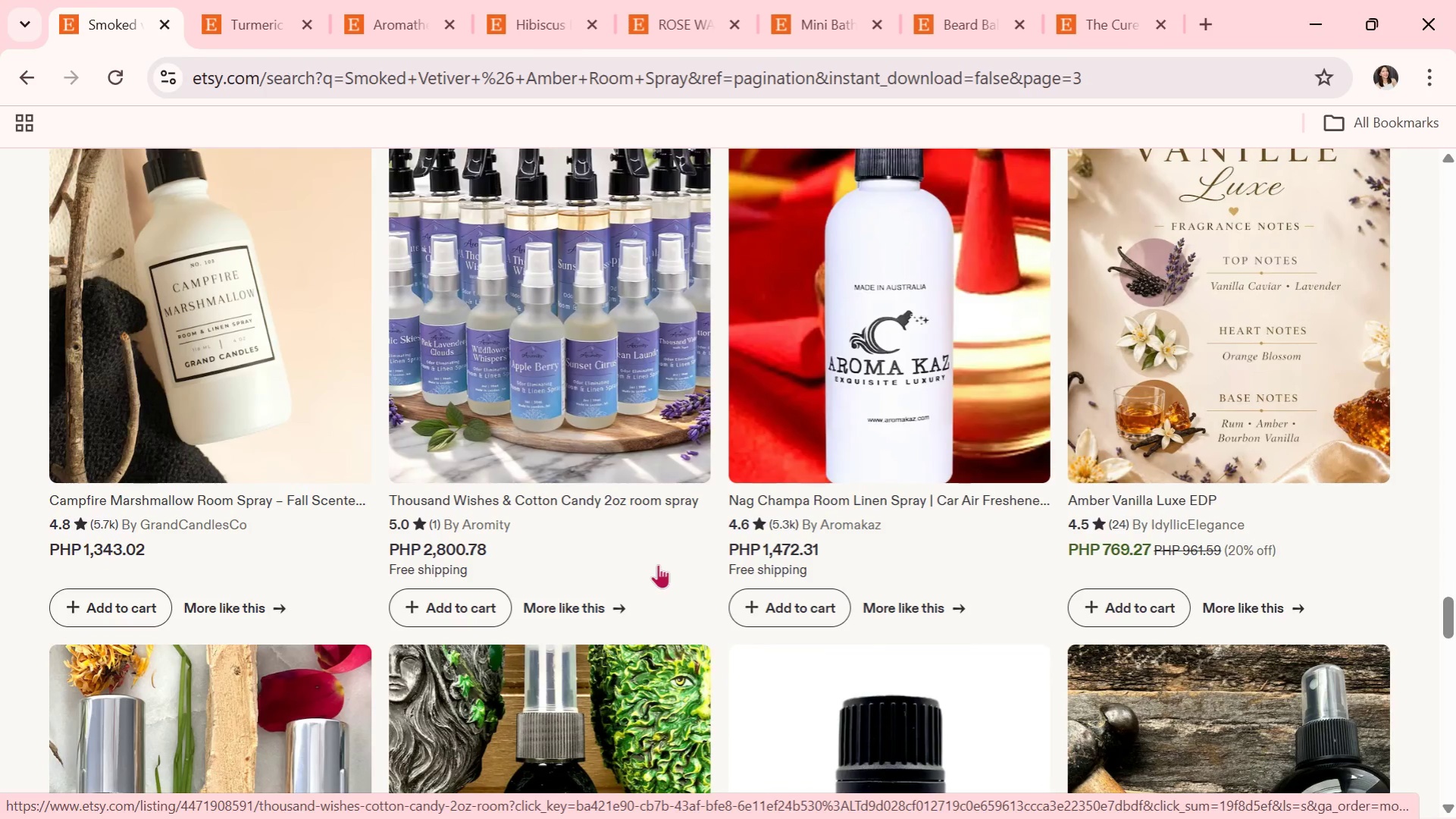 
scroll: coordinate [658, 564], scroll_direction: down, amount: 5.0
 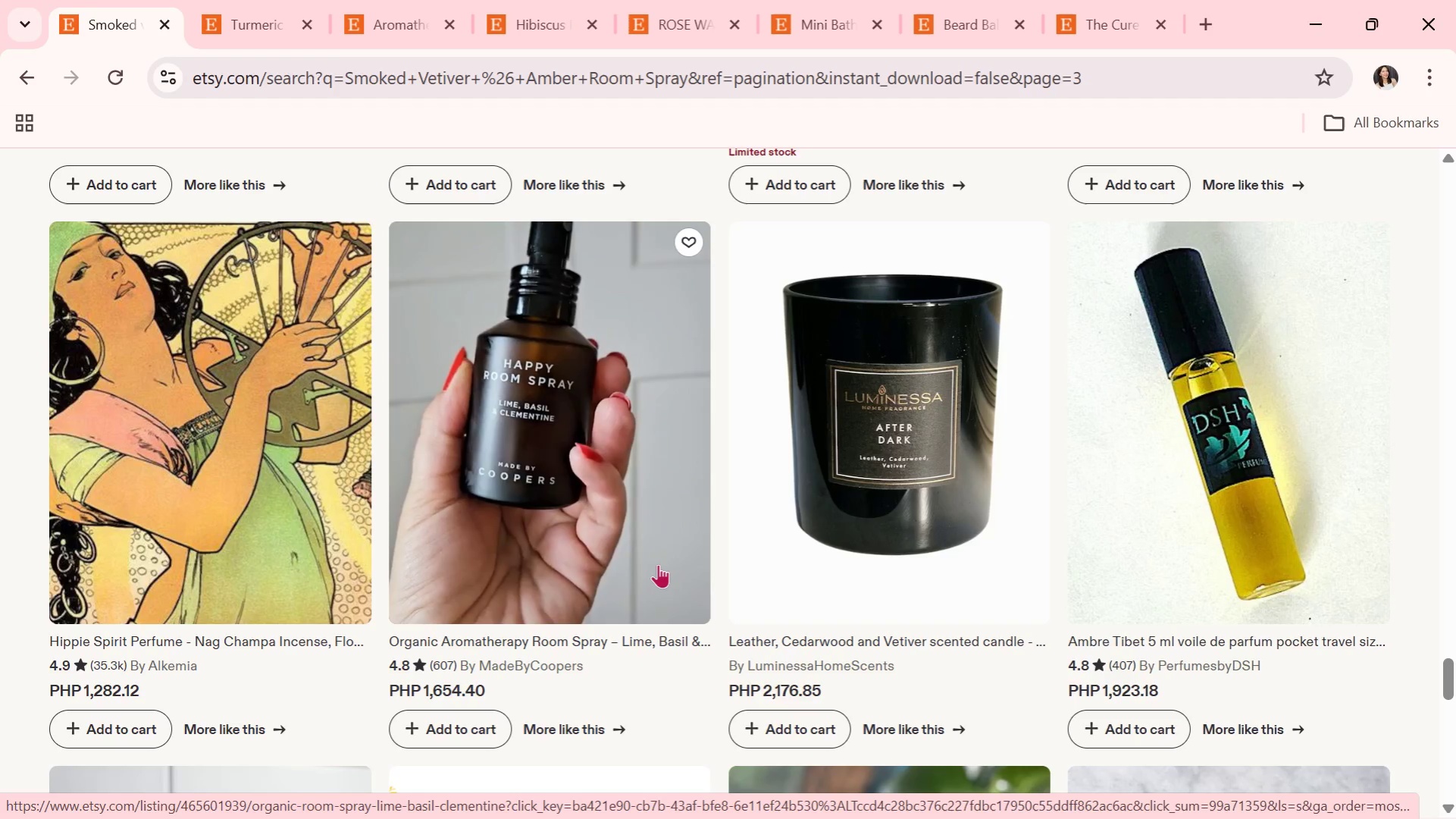 
wait(10.98)
 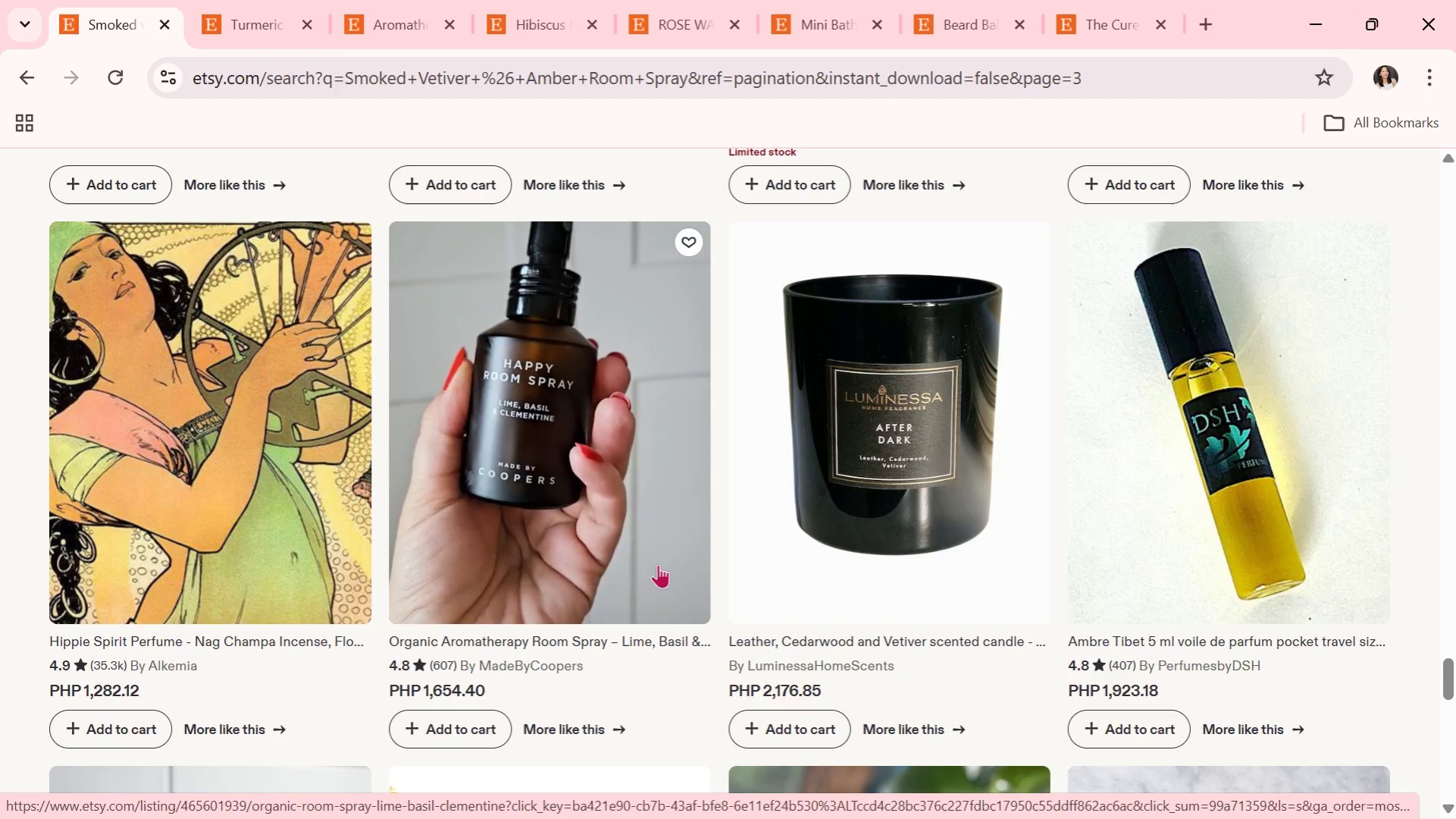 
scroll: coordinate [658, 564], scroll_direction: down, amount: 1.0
 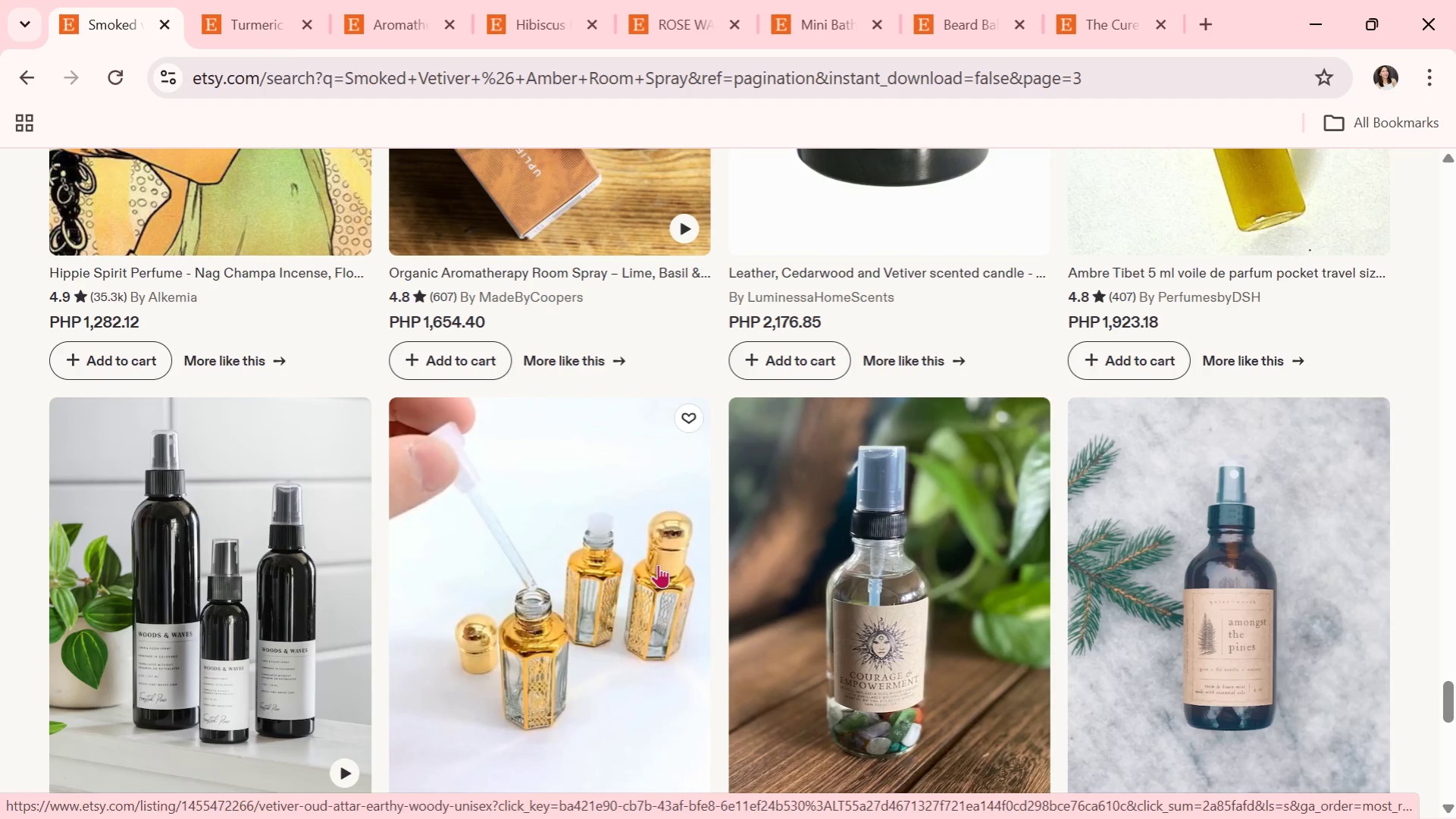 
wait(9.8)
 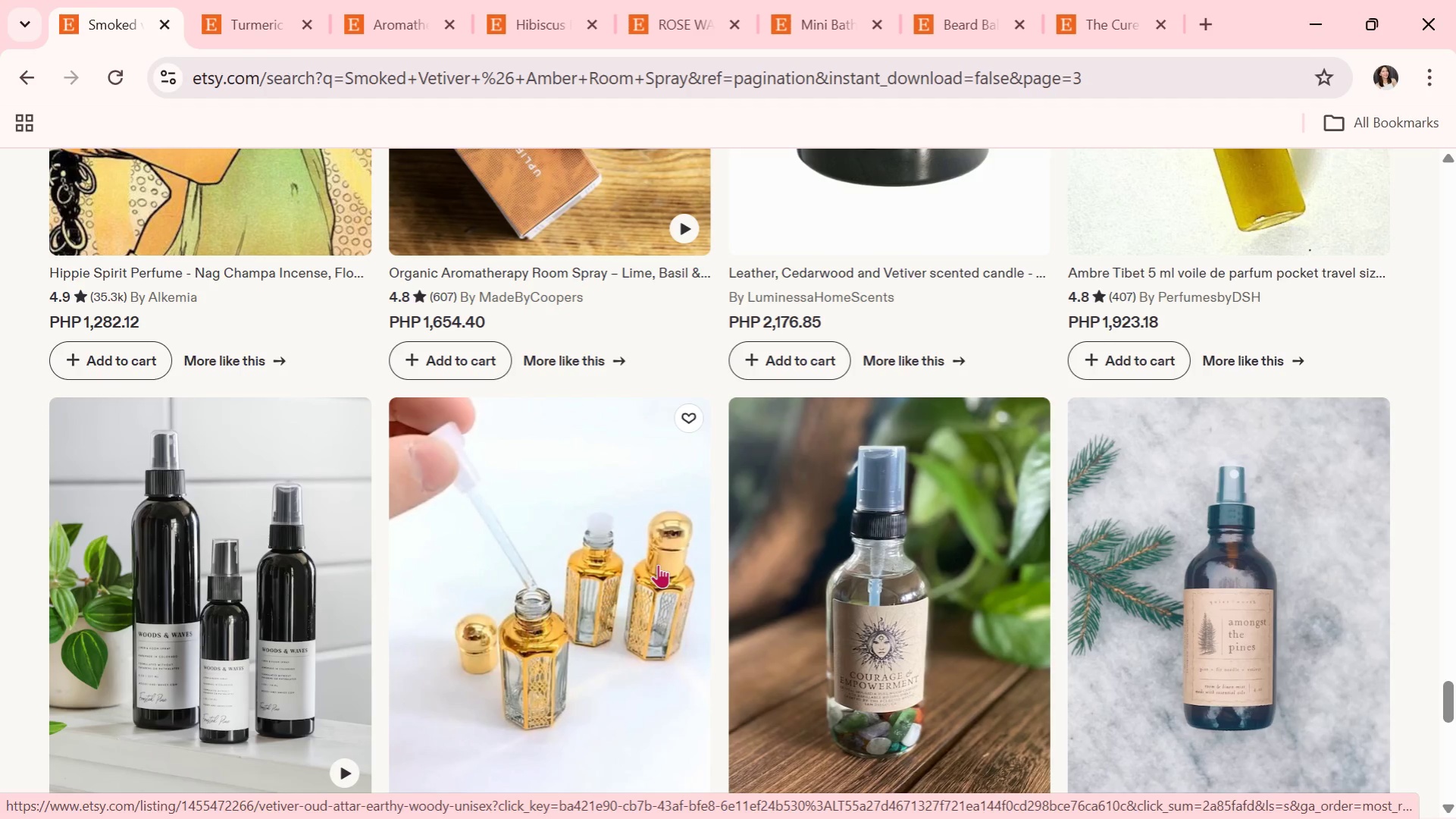 
scroll: coordinate [658, 564], scroll_direction: down, amount: 1.0
 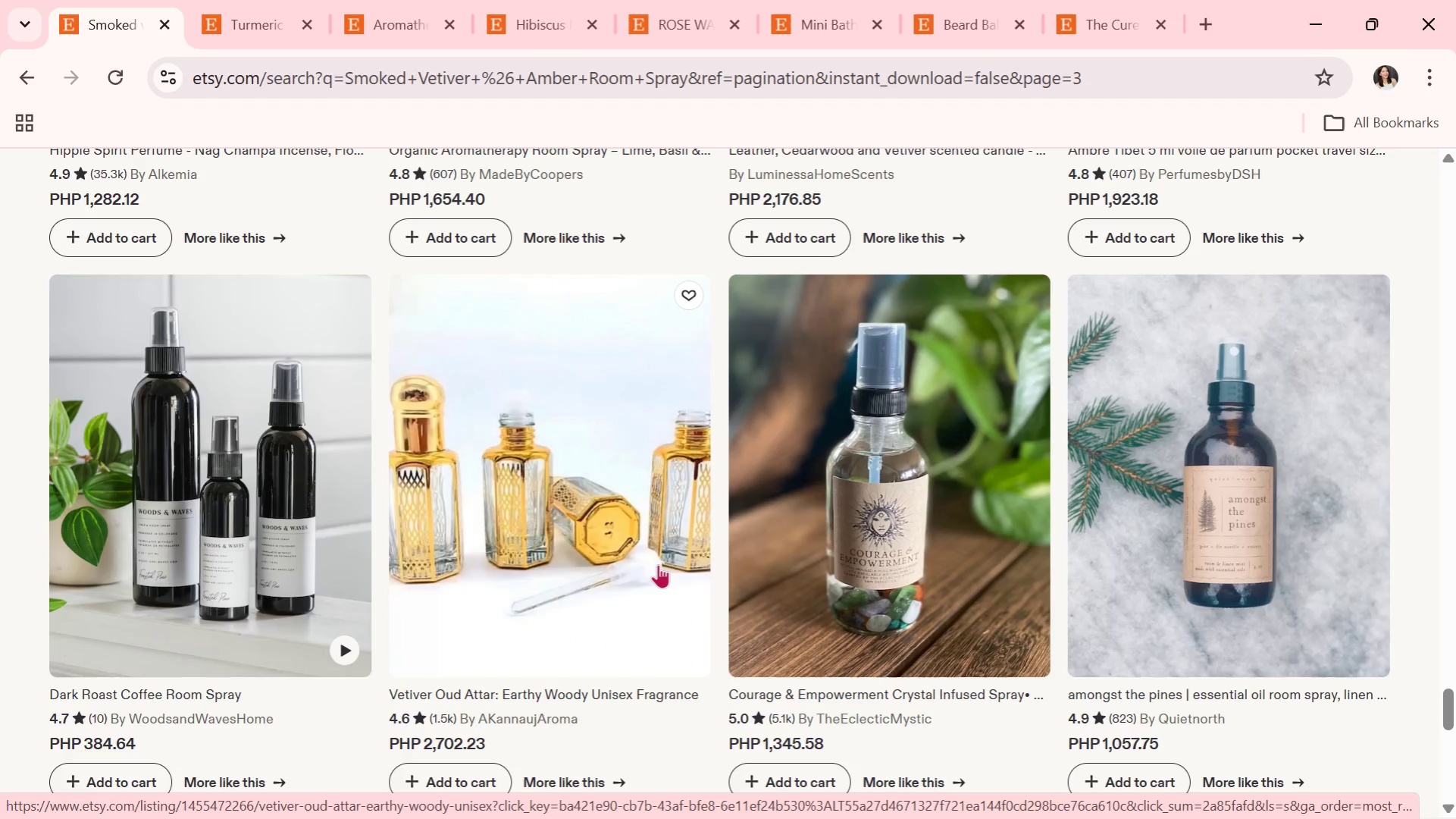 
wait(7.02)
 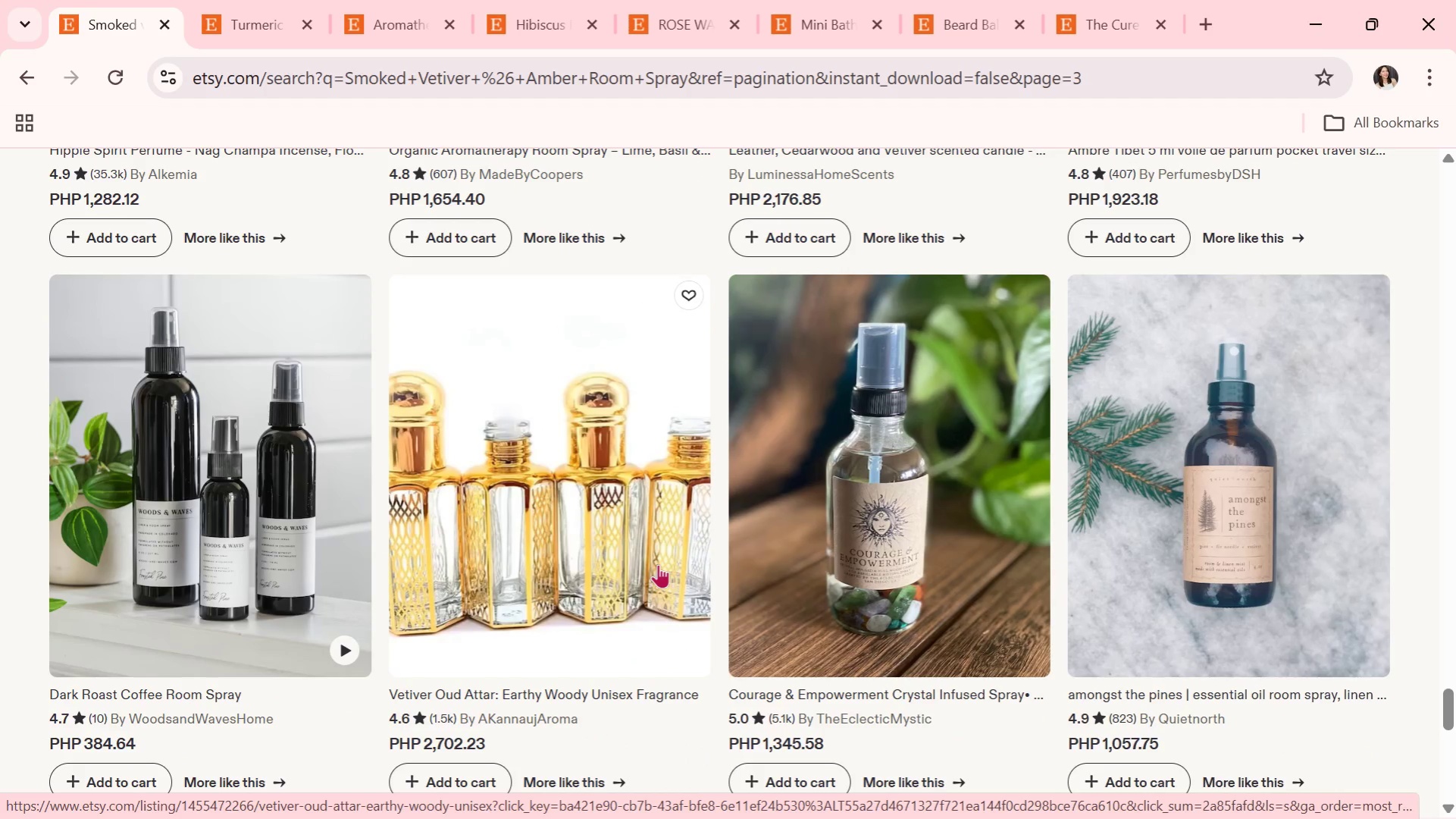 
scroll: coordinate [658, 564], scroll_direction: down, amount: 1.0
 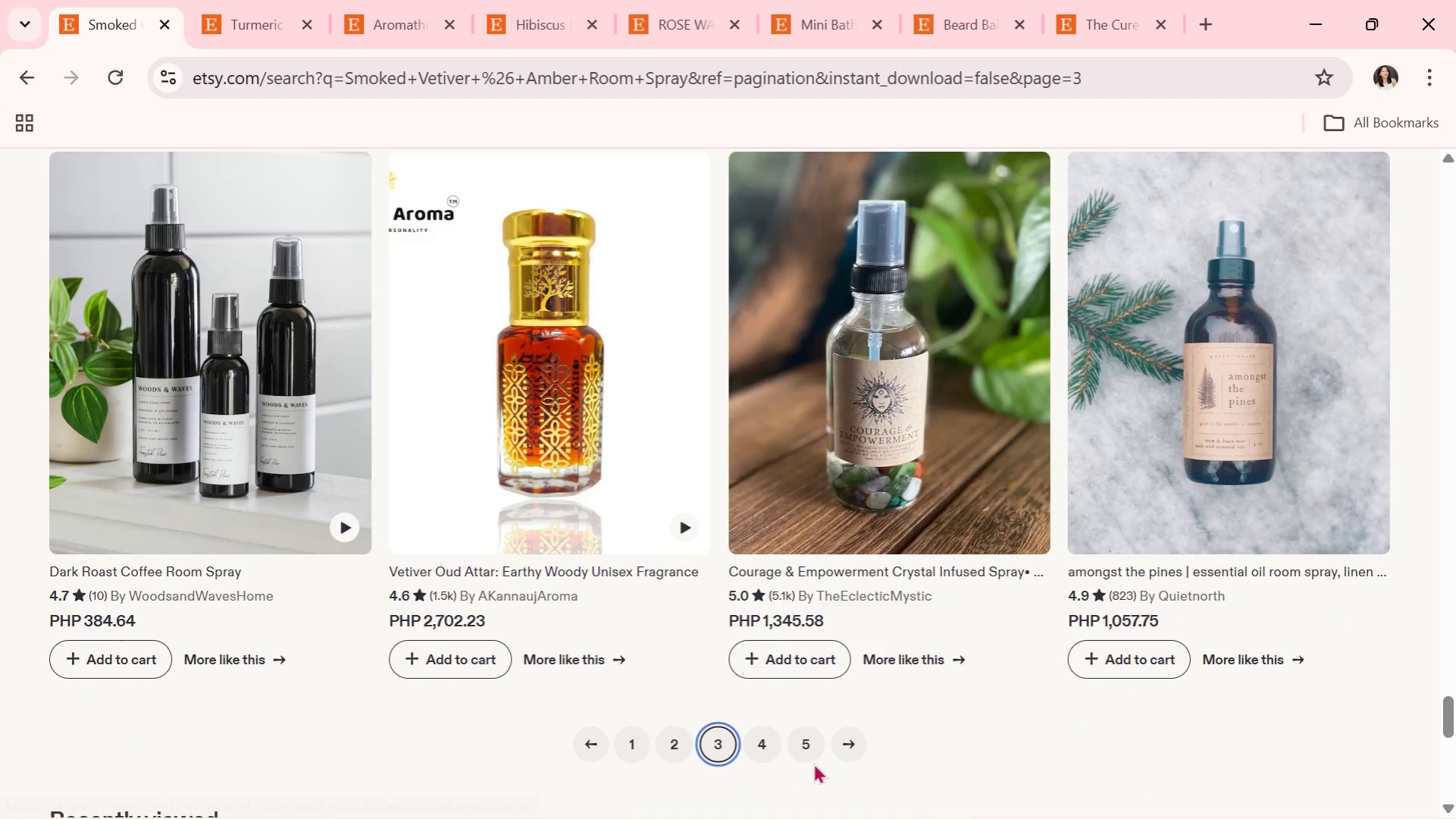 
left_click([761, 742])
 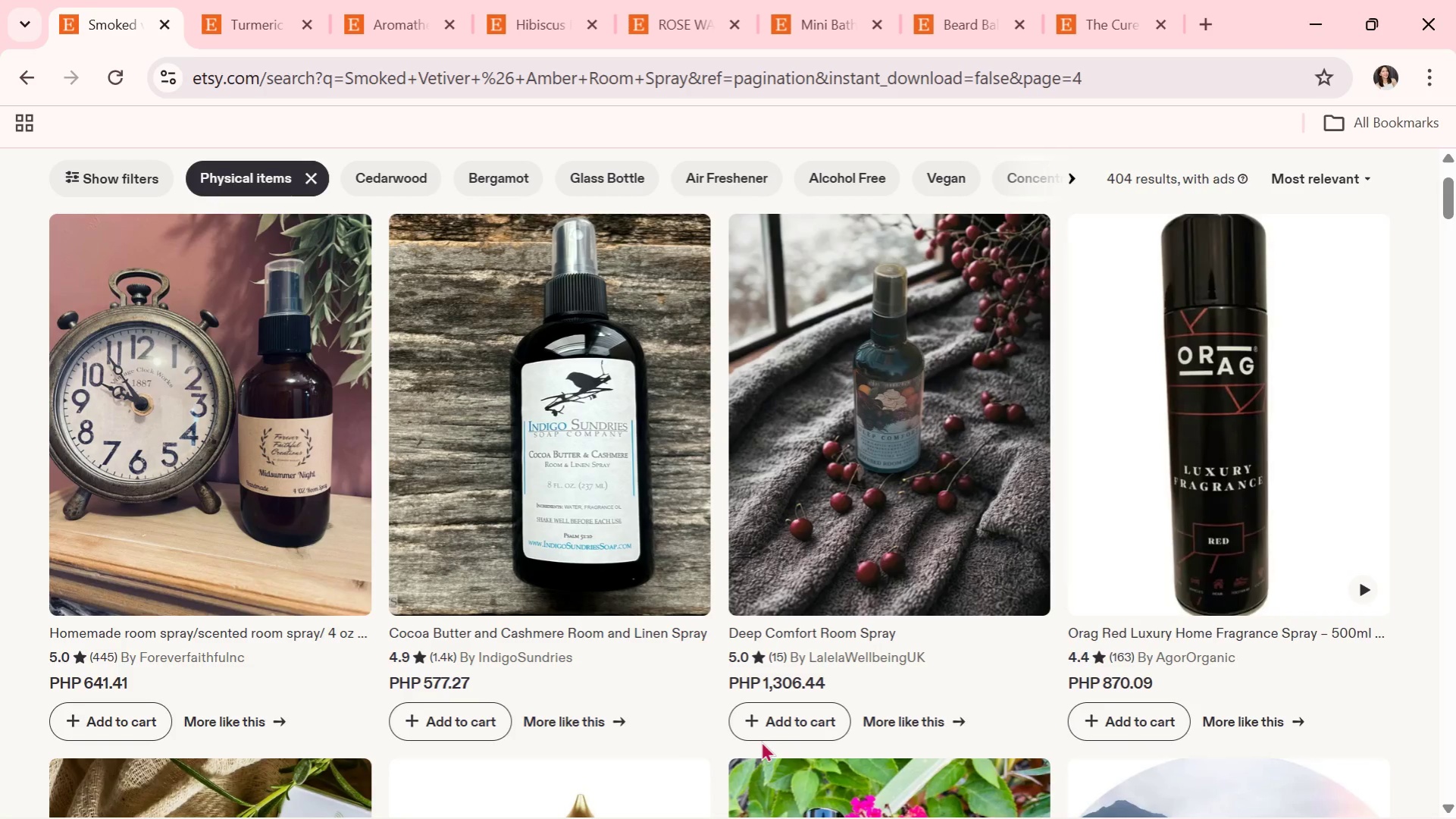 
wait(11.44)
 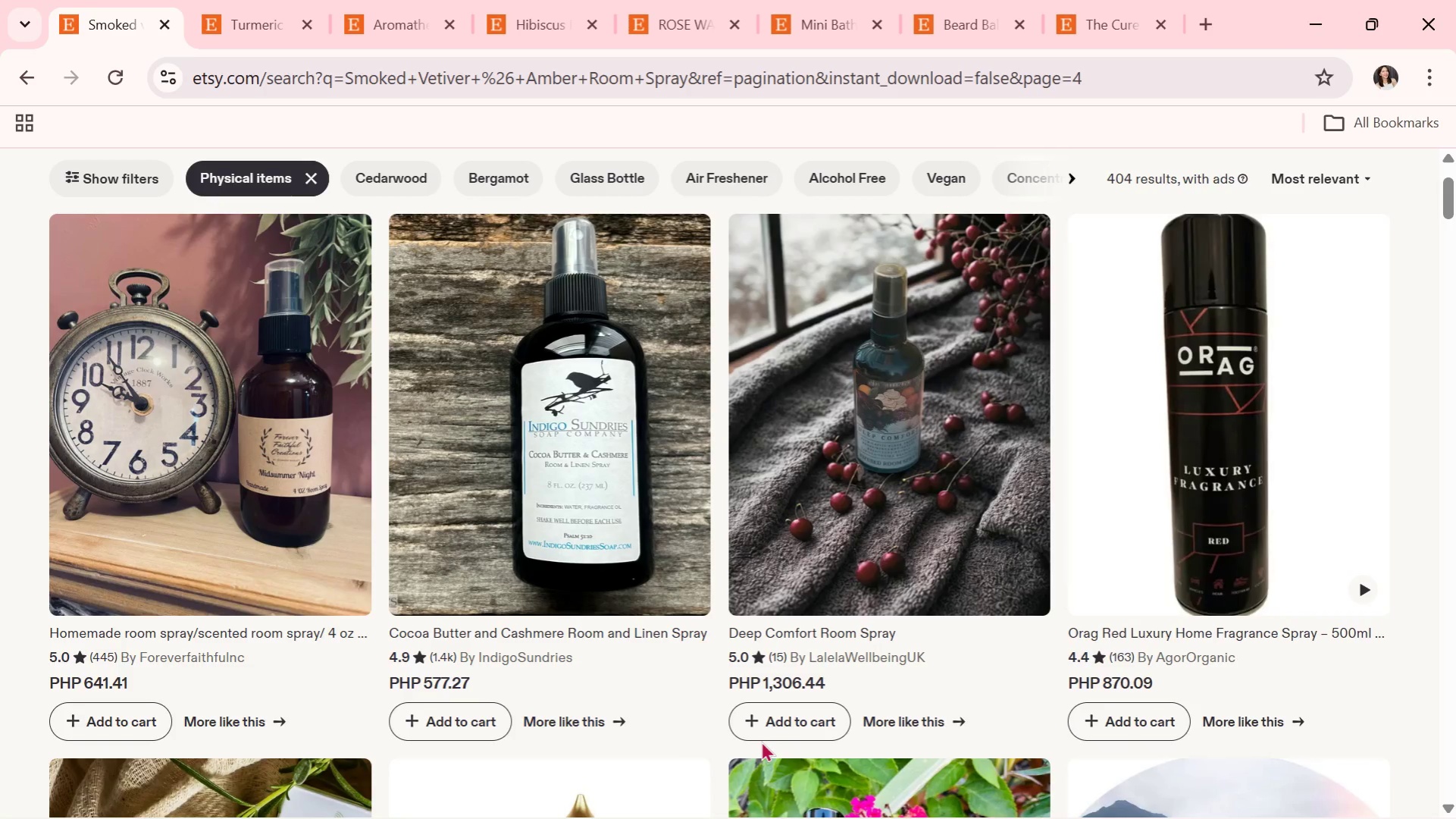 
scroll: coordinate [715, 735], scroll_direction: down, amount: 1.0
 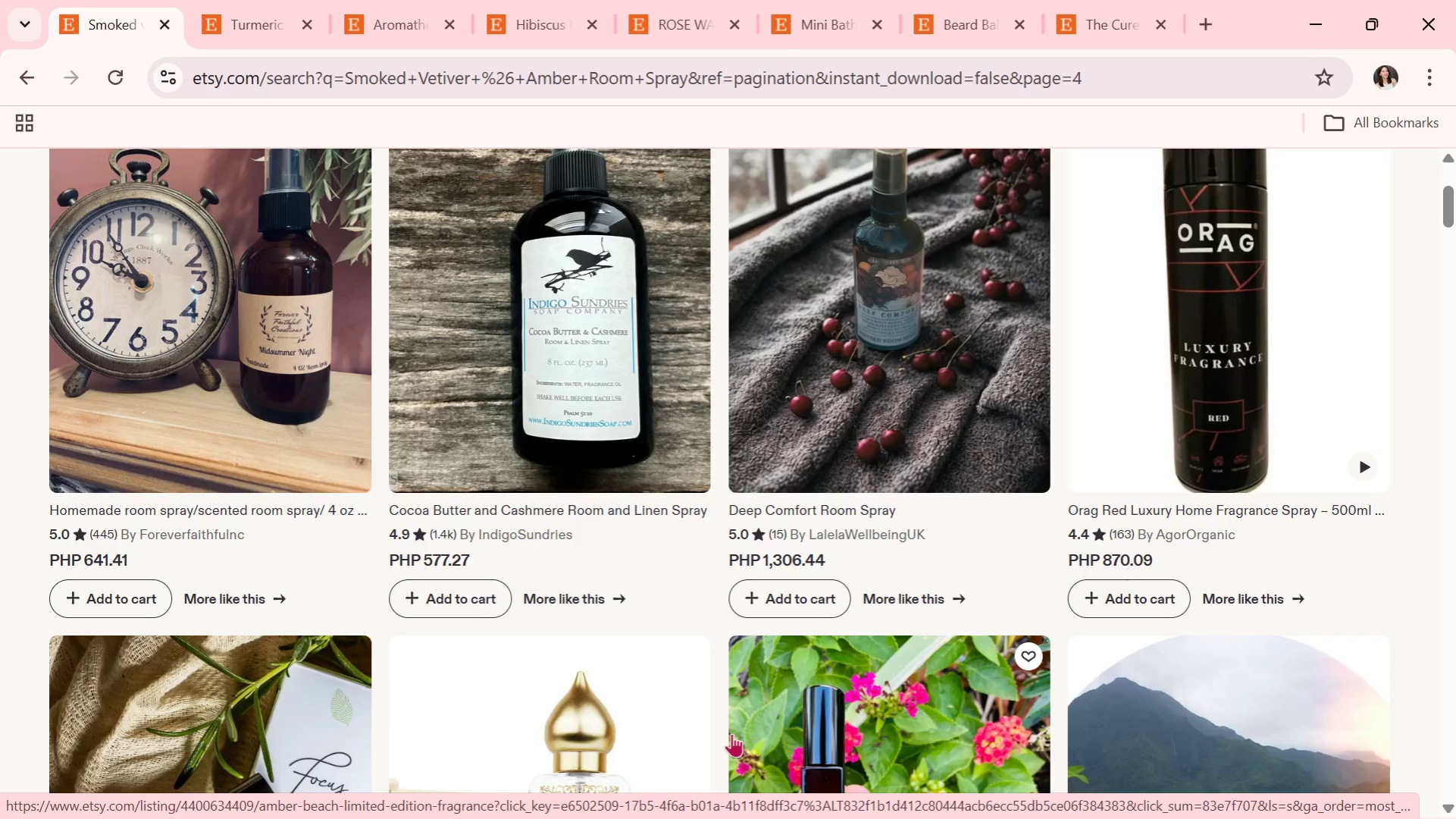 
wait(5.13)
 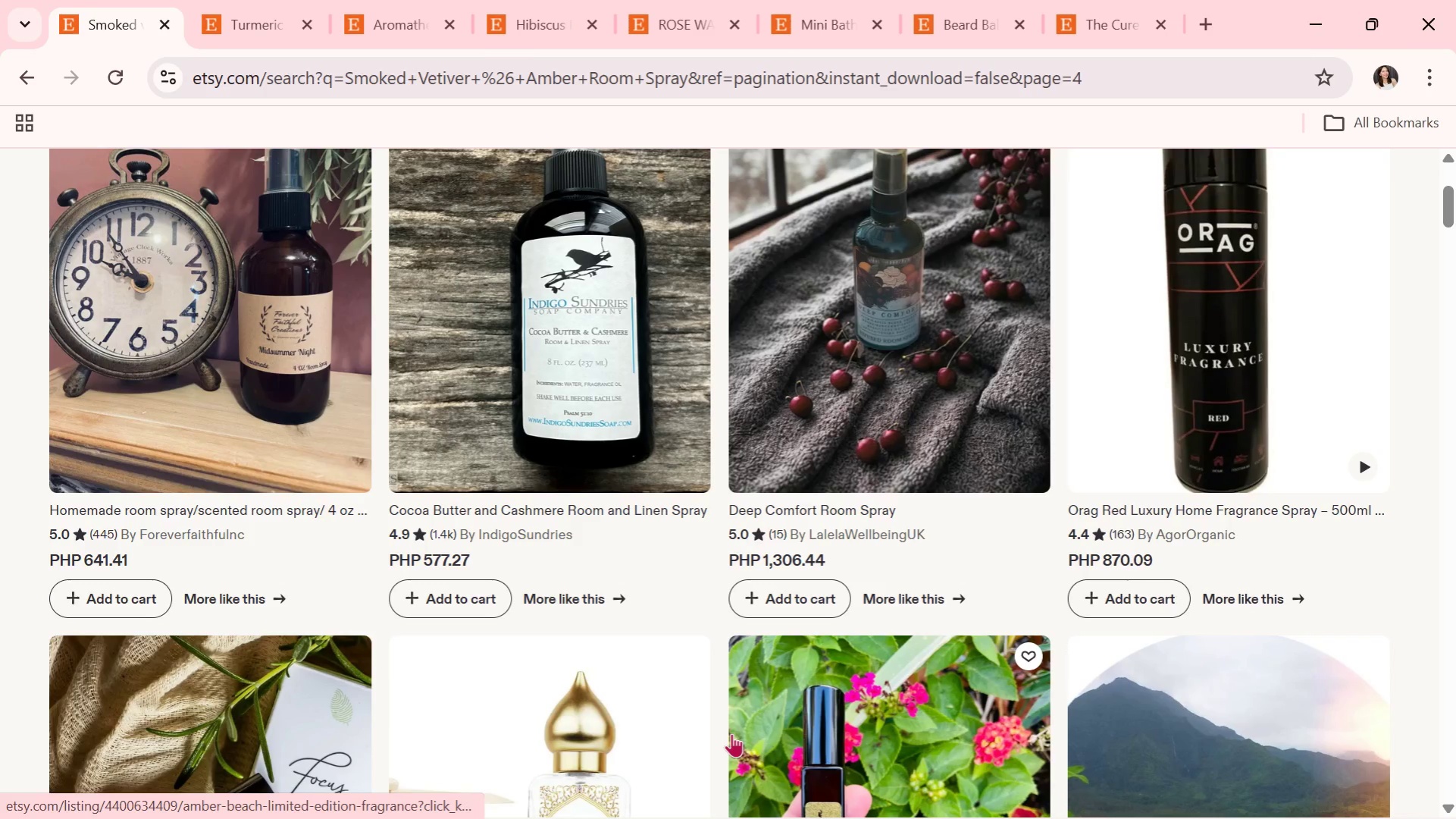 
scroll: coordinate [734, 686], scroll_direction: down, amount: 4.0
 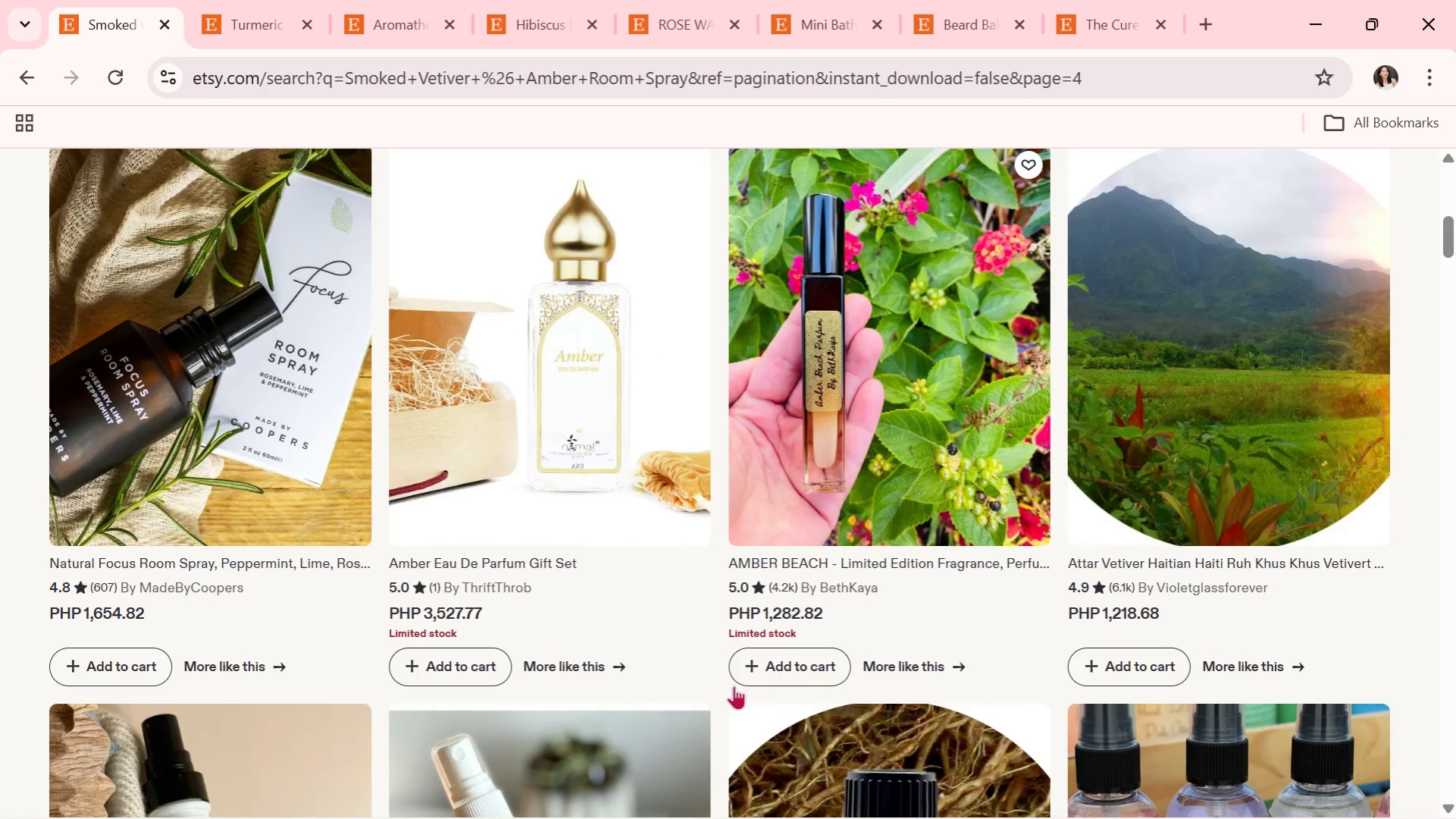 
wait(5.31)
 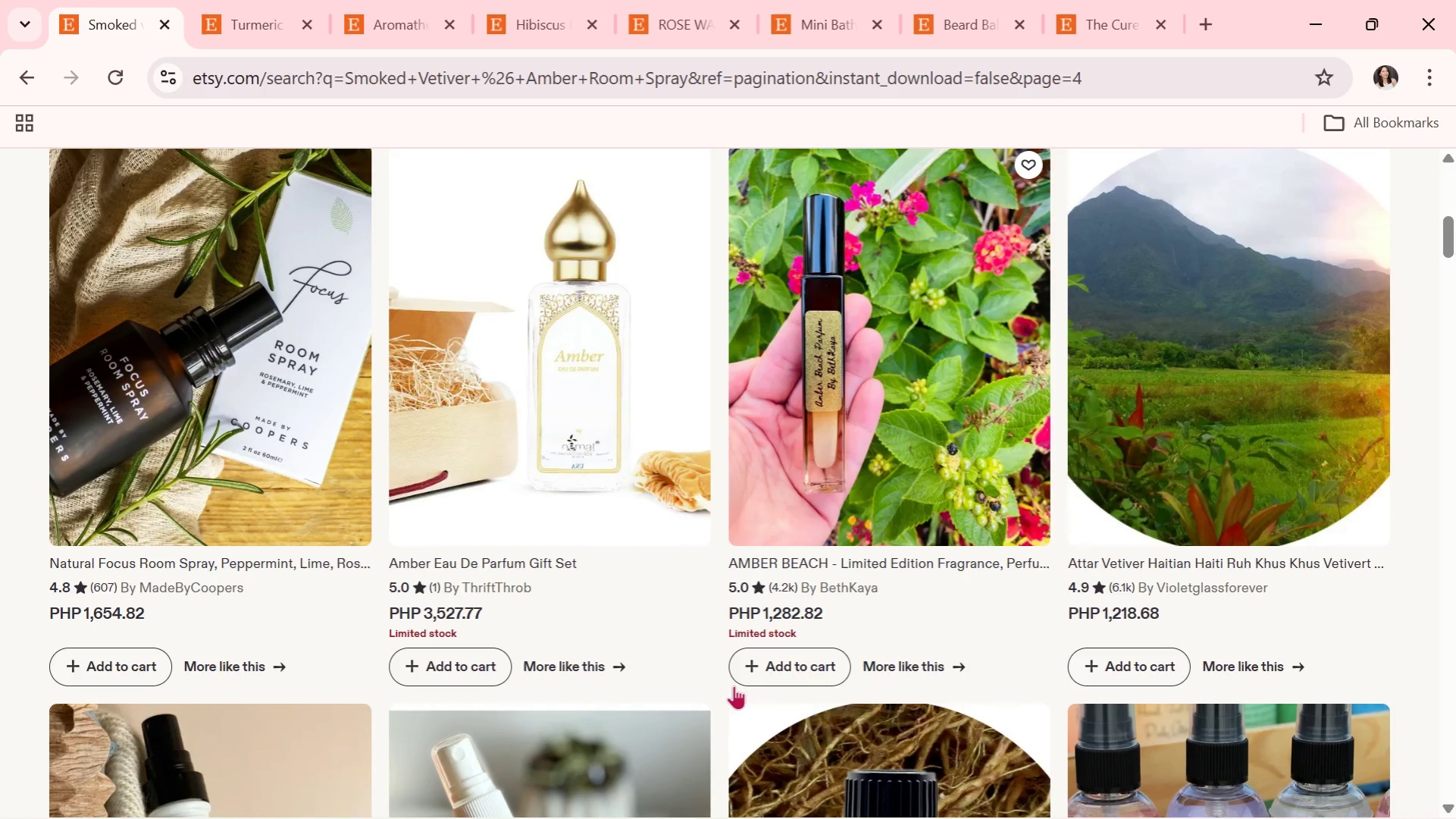 
scroll: coordinate [734, 686], scroll_direction: down, amount: 1.0
 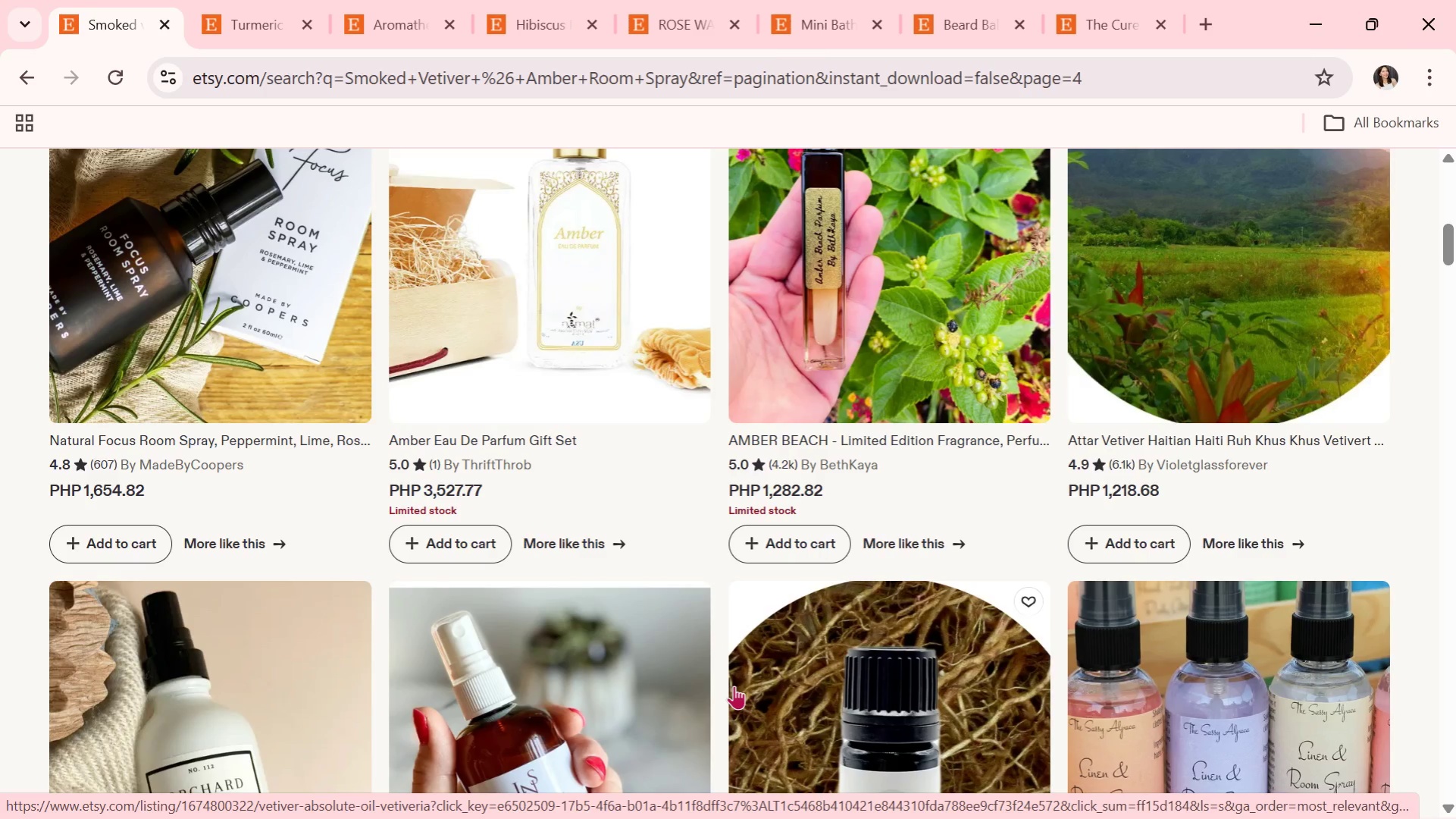 
wait(6.96)
 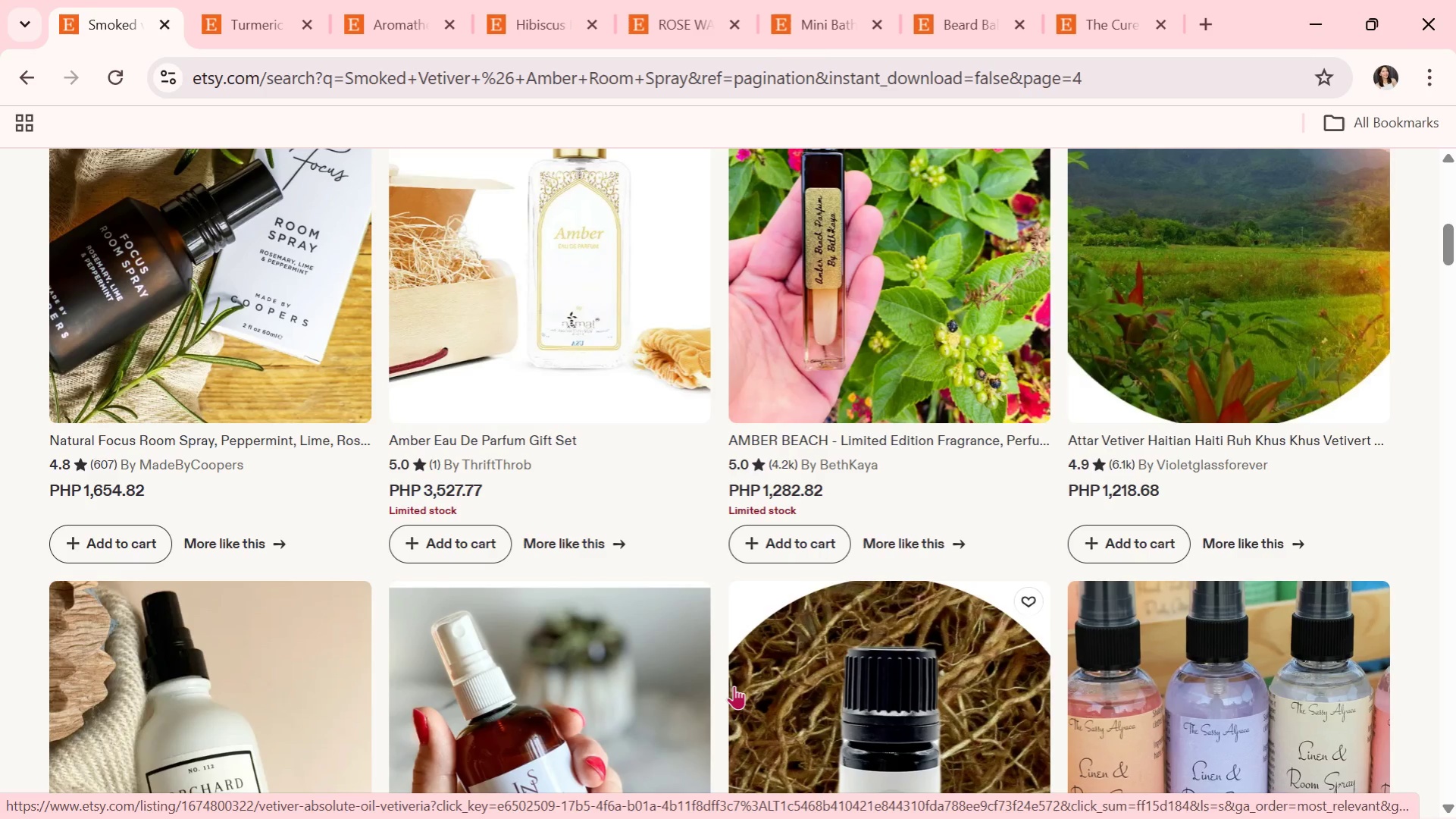 
scroll: coordinate [712, 460], scroll_direction: down, amount: 8.0
 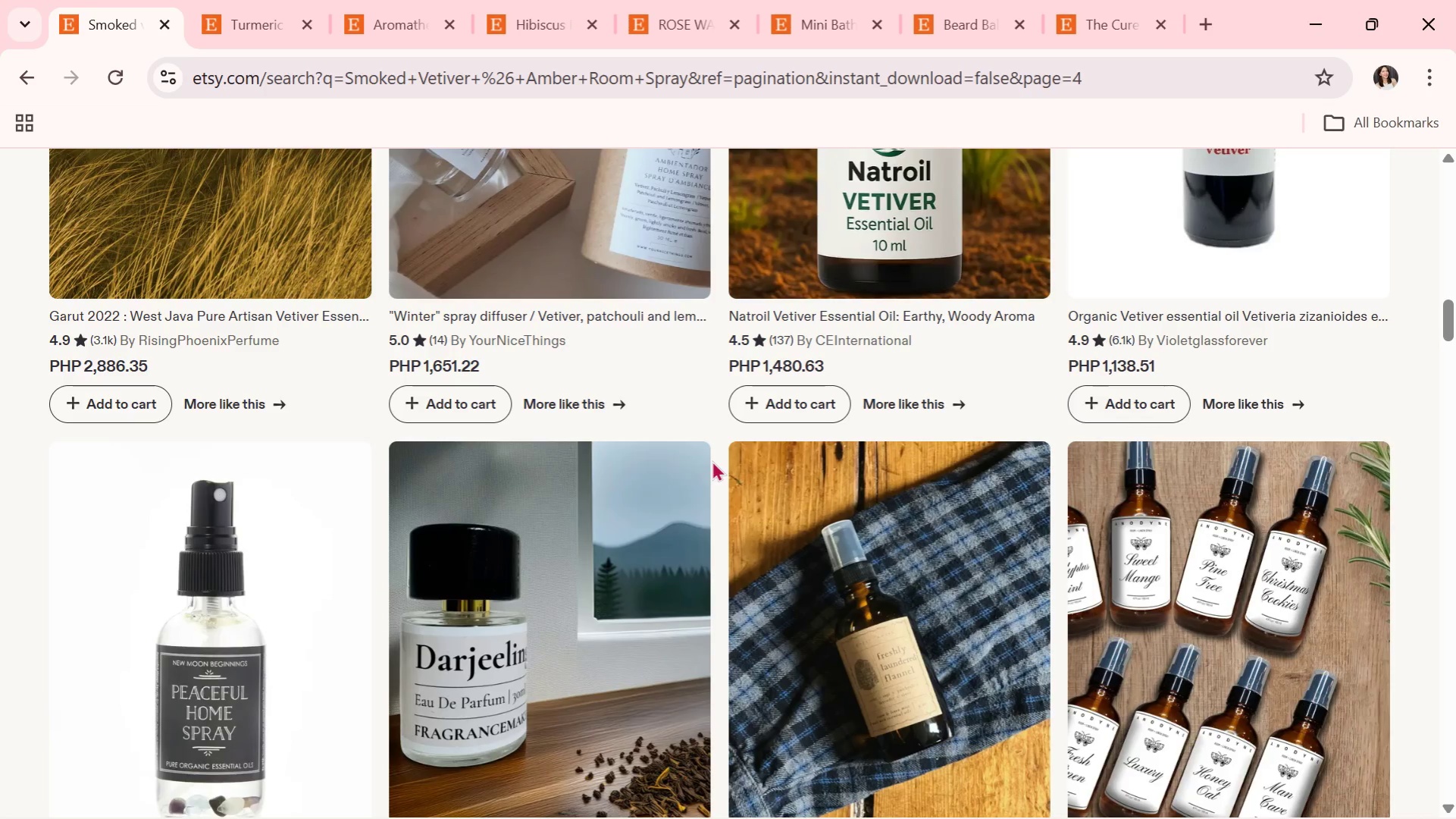 
scroll: coordinate [712, 460], scroll_direction: down, amount: 3.0
 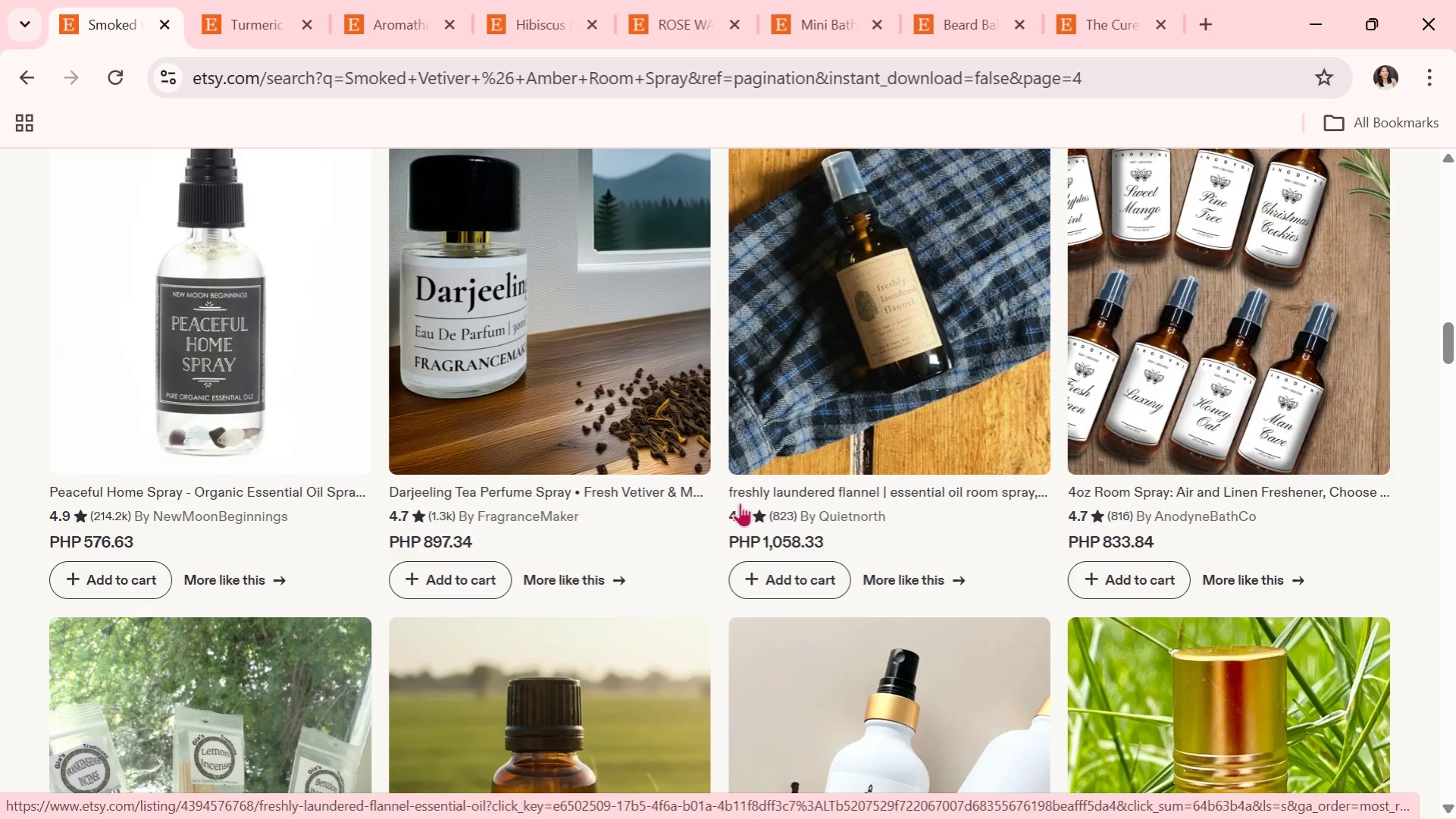 
wait(5.8)
 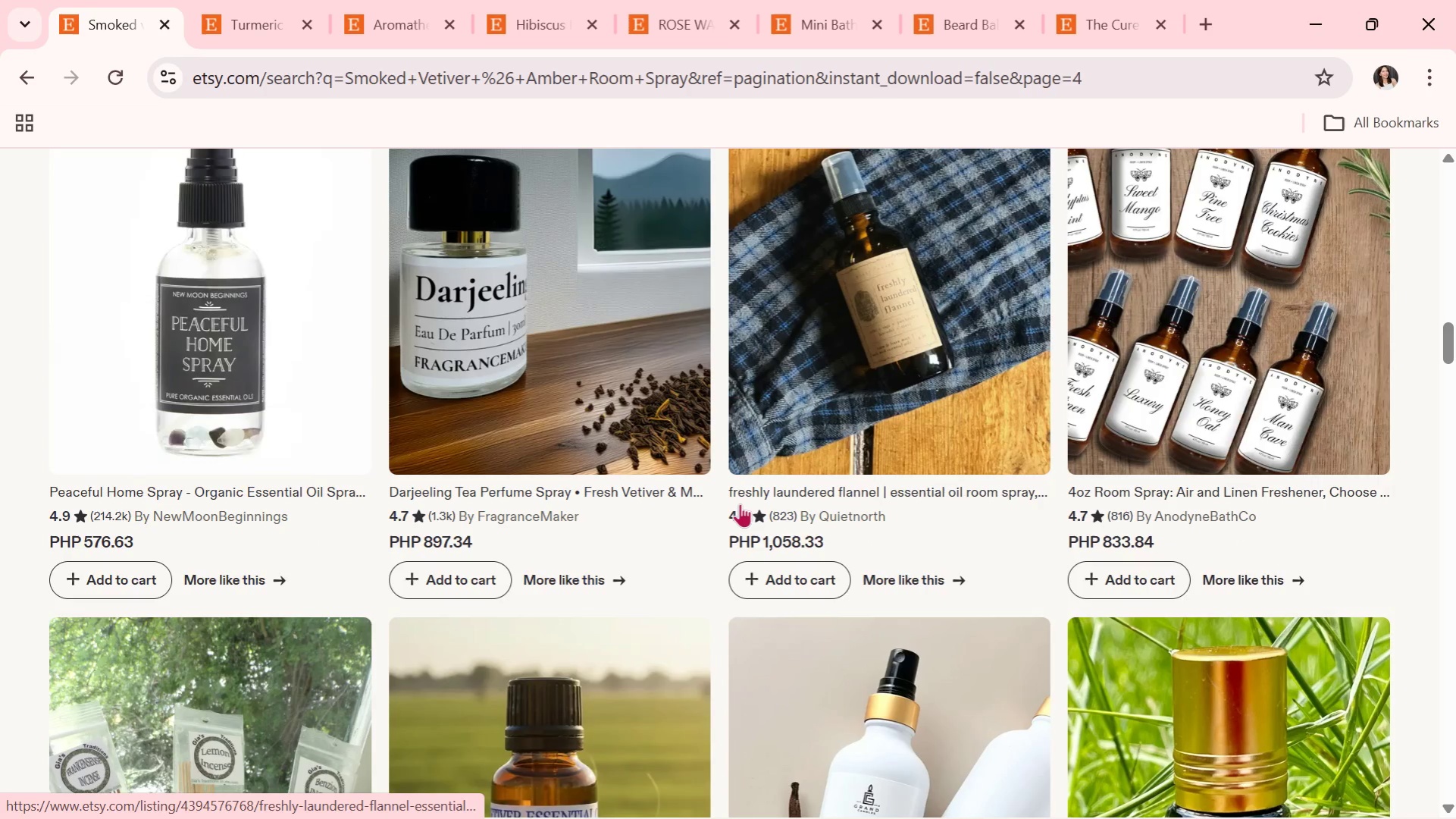 
scroll: coordinate [715, 495], scroll_direction: down, amount: 6.0
 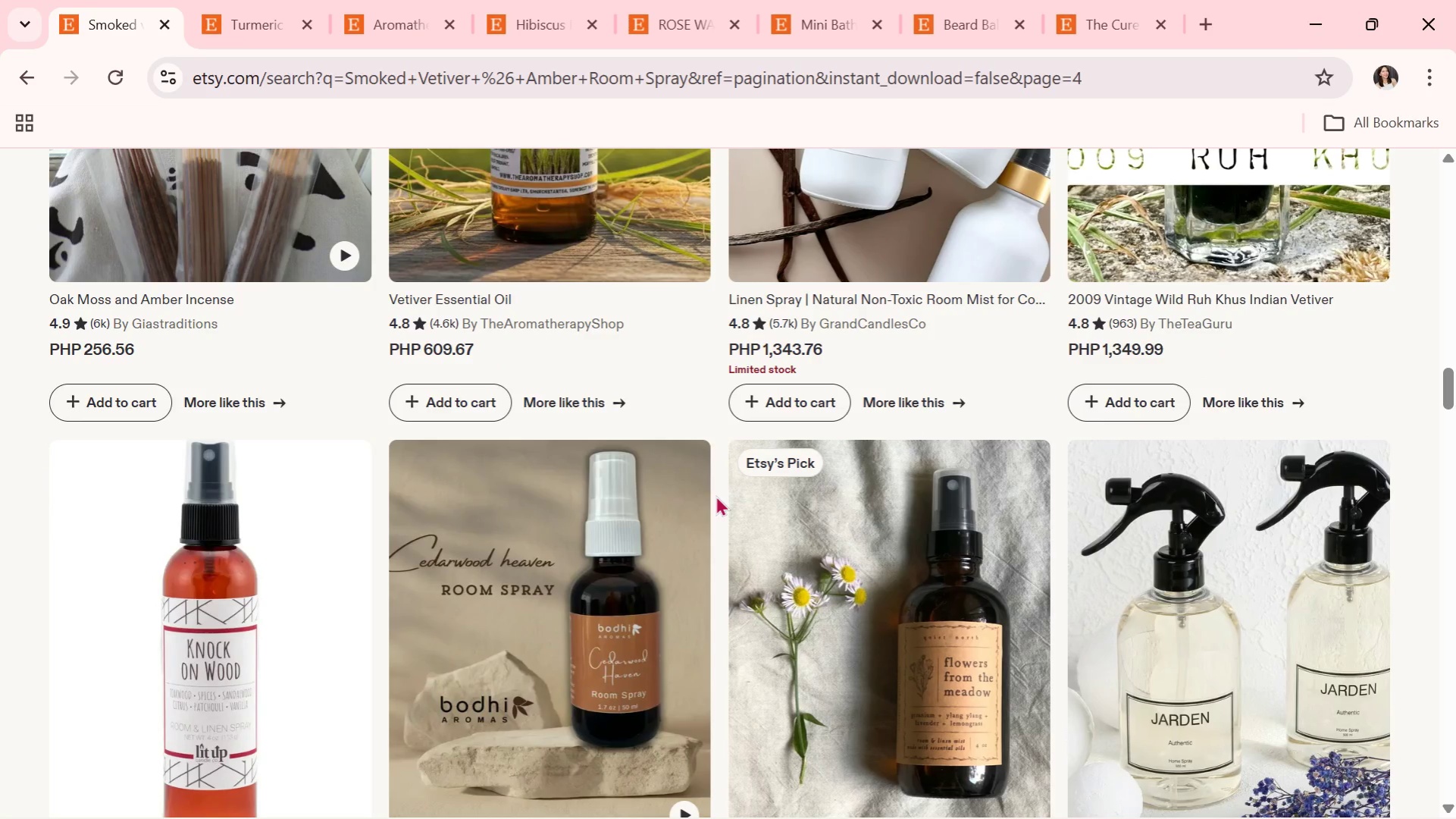 
wait(6.85)
 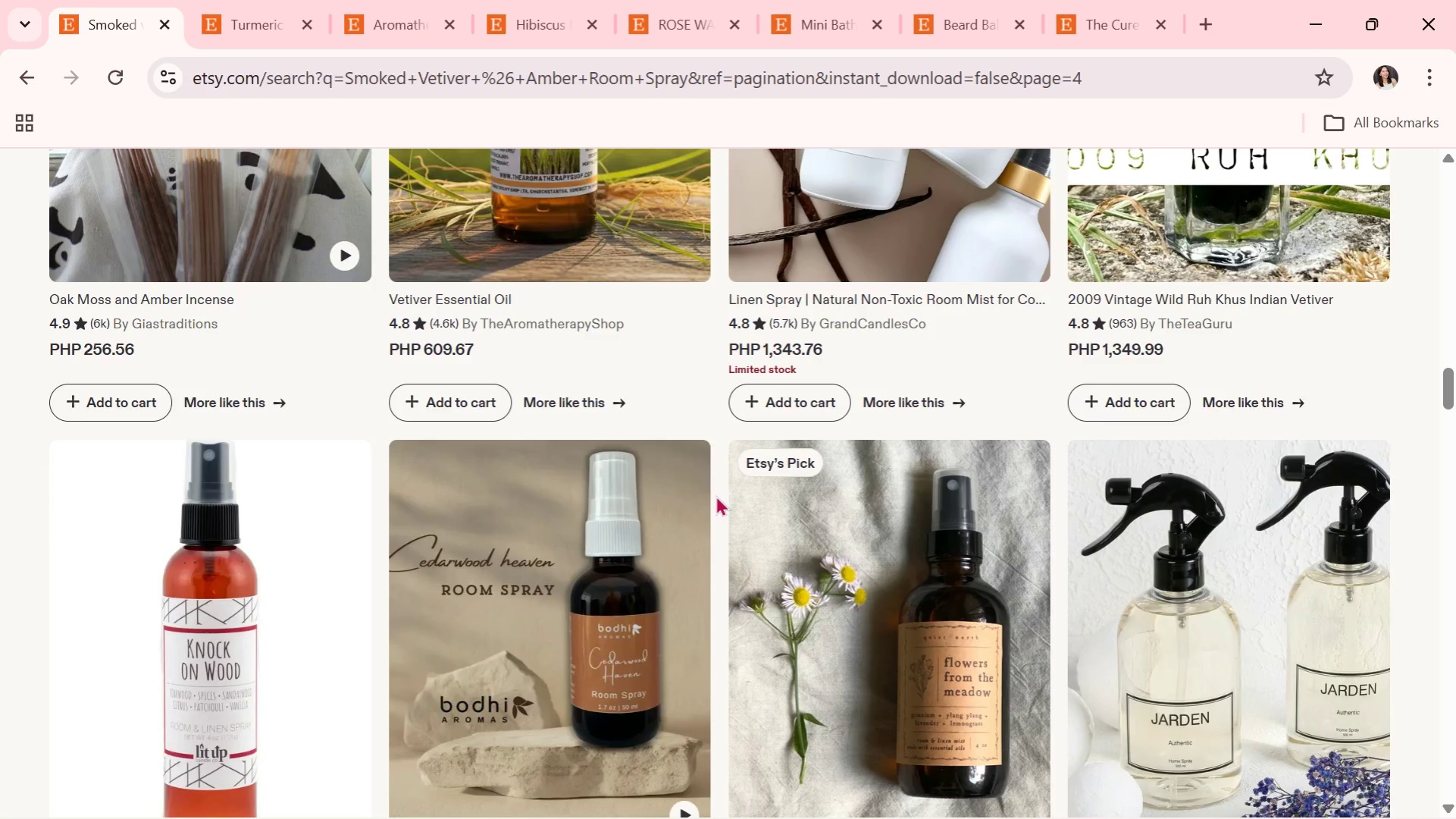 
scroll: coordinate [715, 495], scroll_direction: down, amount: 2.0
 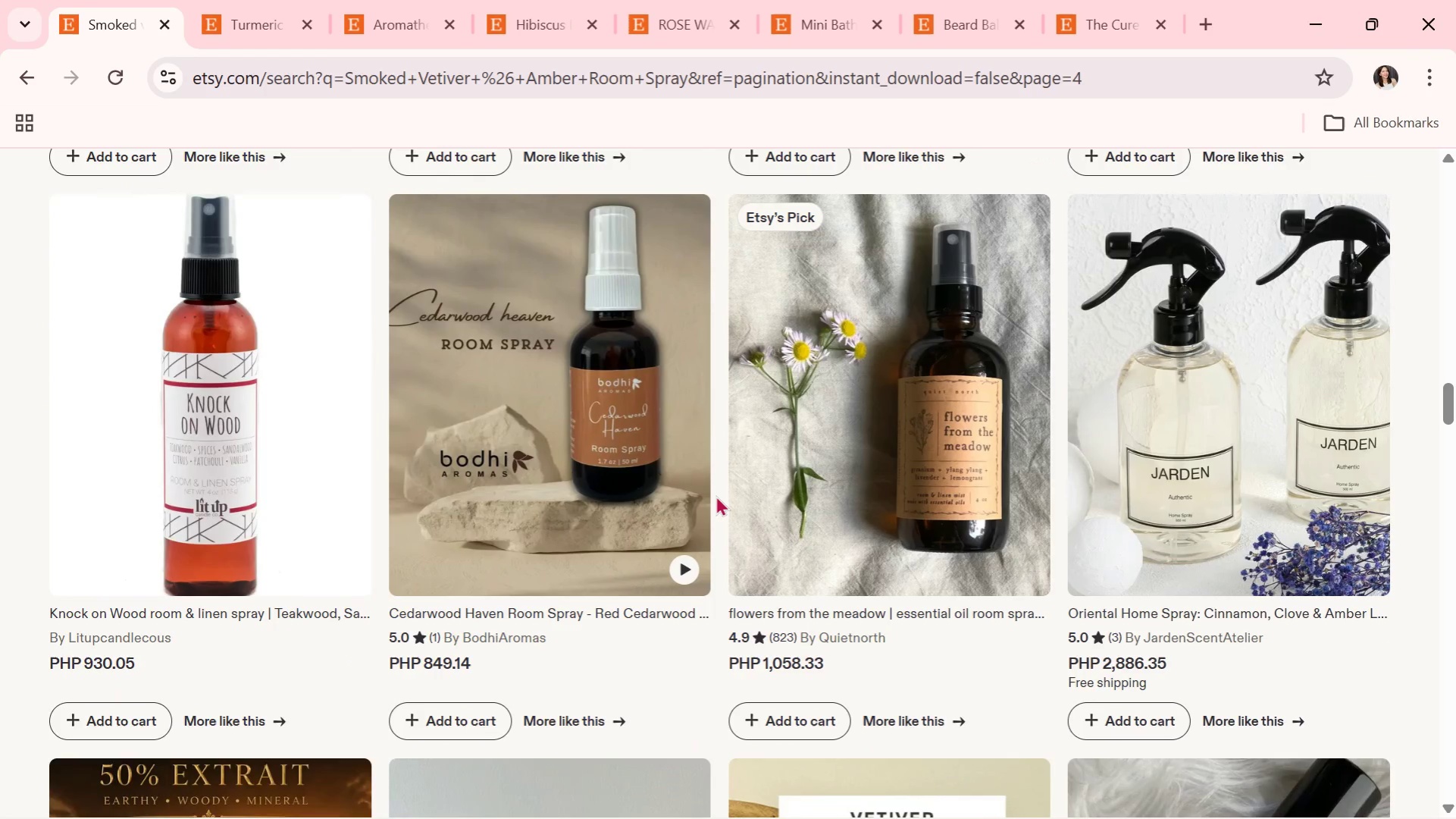 
wait(7.41)
 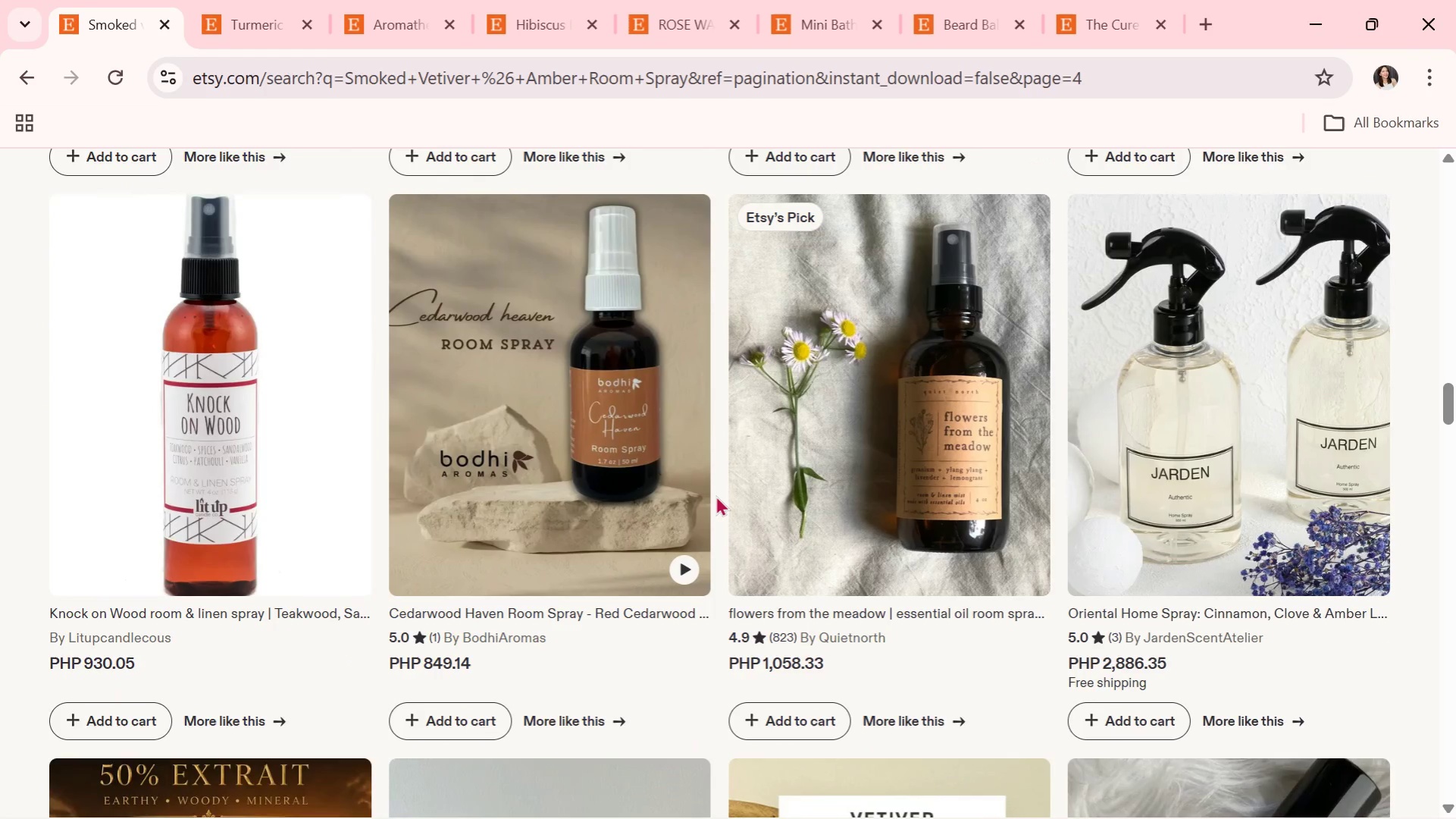 
scroll: coordinate [715, 495], scroll_direction: down, amount: 1.0
 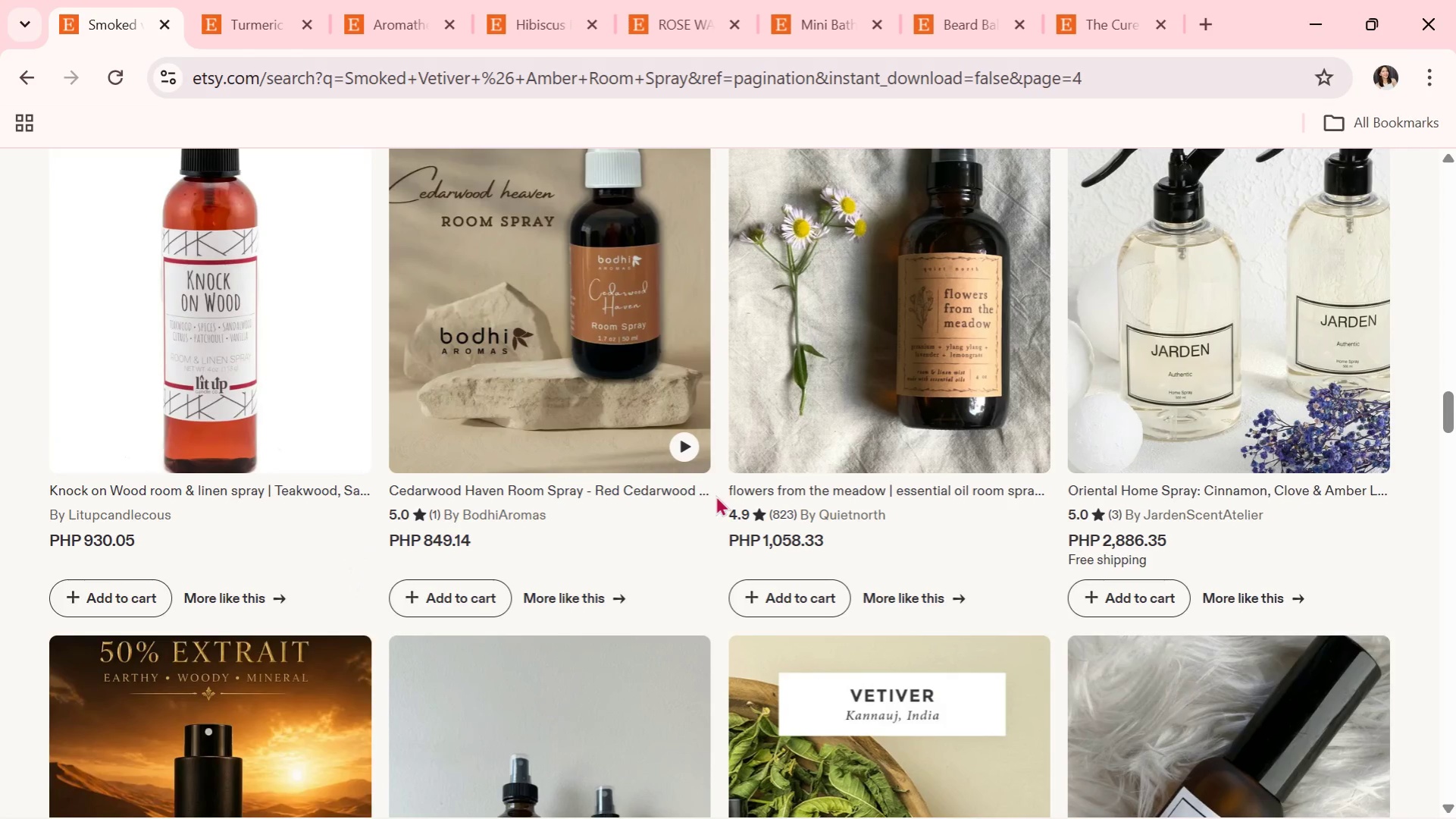 
wait(9.43)
 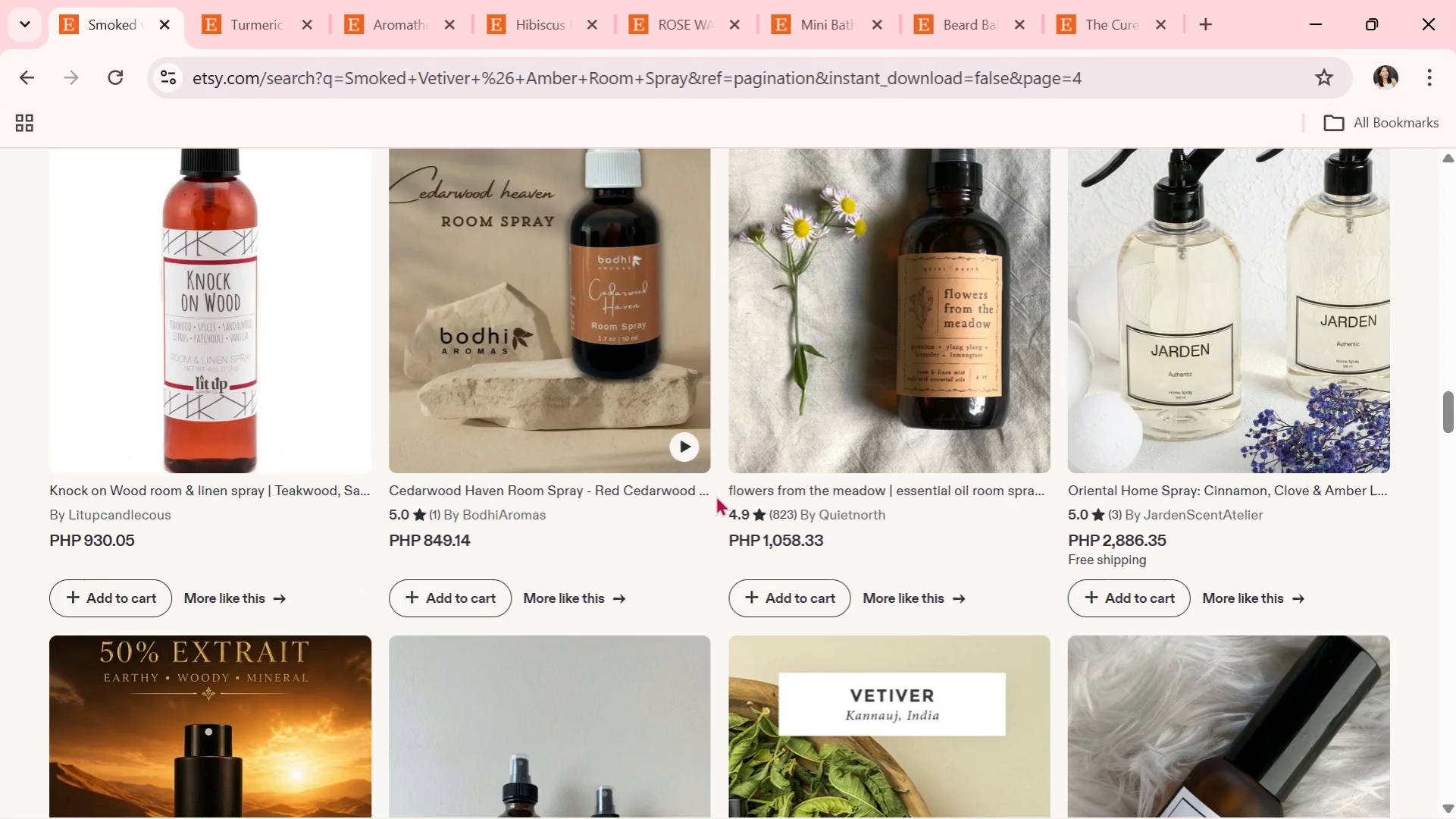 
scroll: coordinate [715, 499], scroll_direction: down, amount: 6.0
 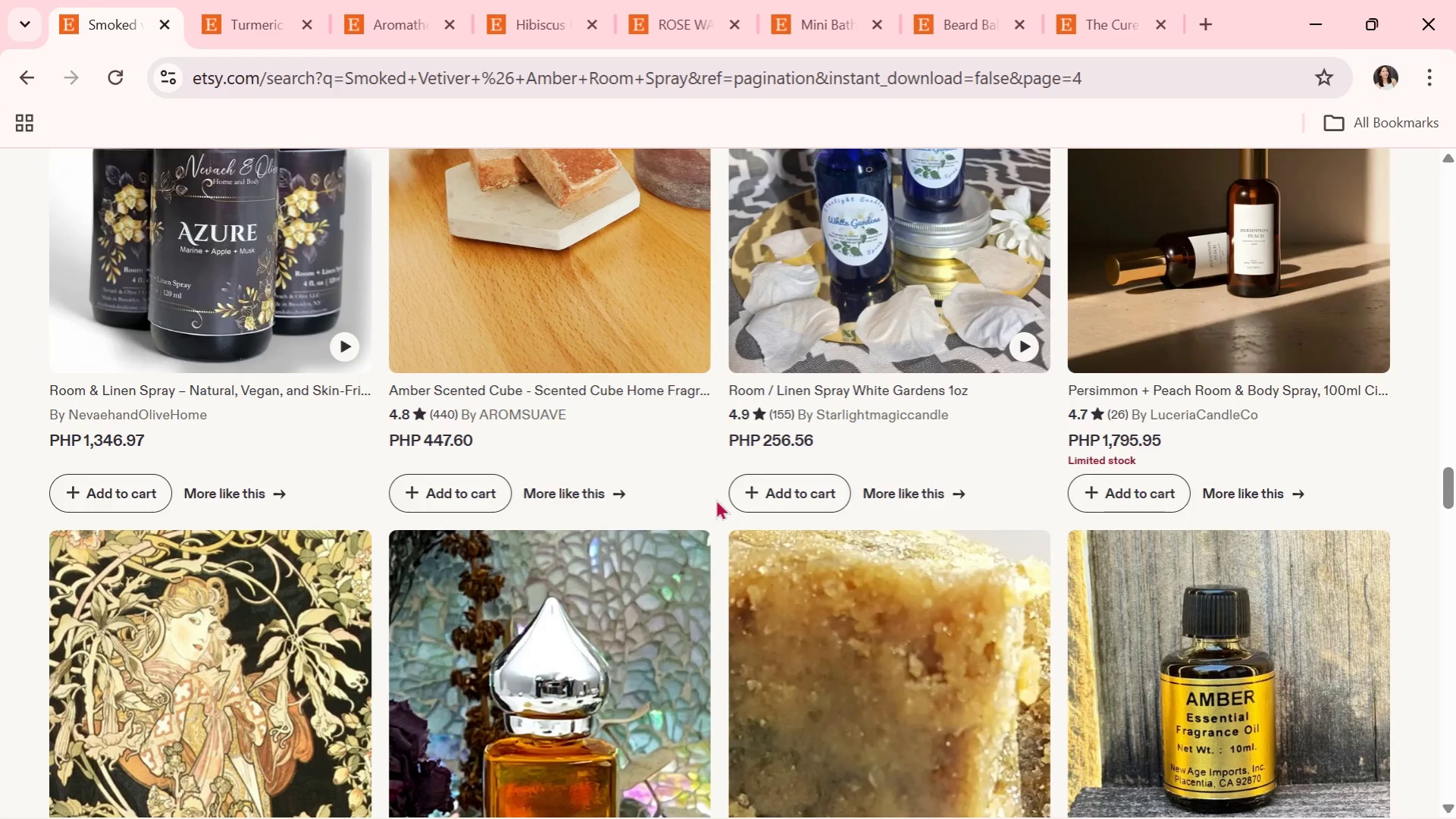 
wait(6.73)
 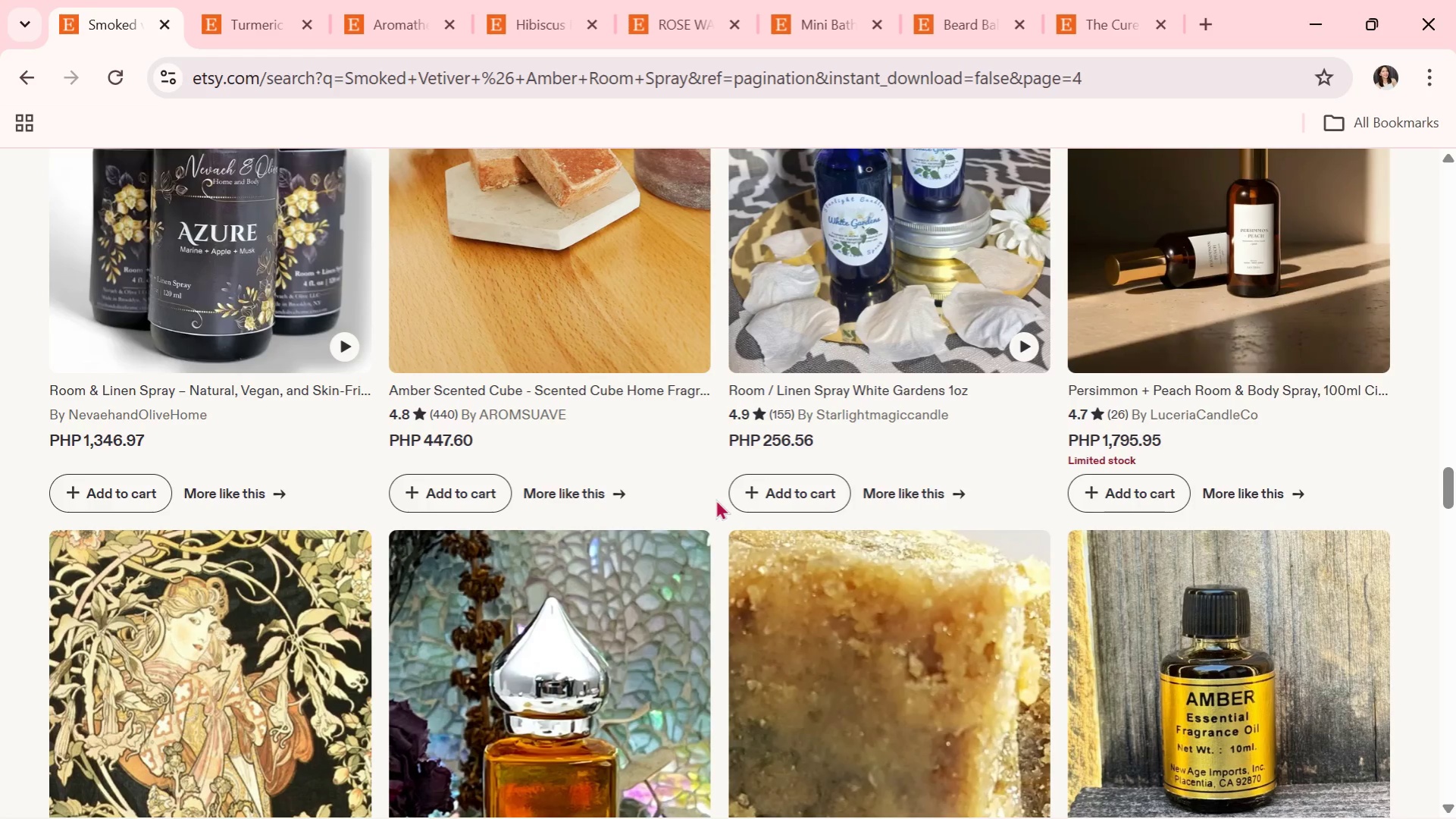 
scroll: coordinate [715, 499], scroll_direction: down, amount: 1.0
 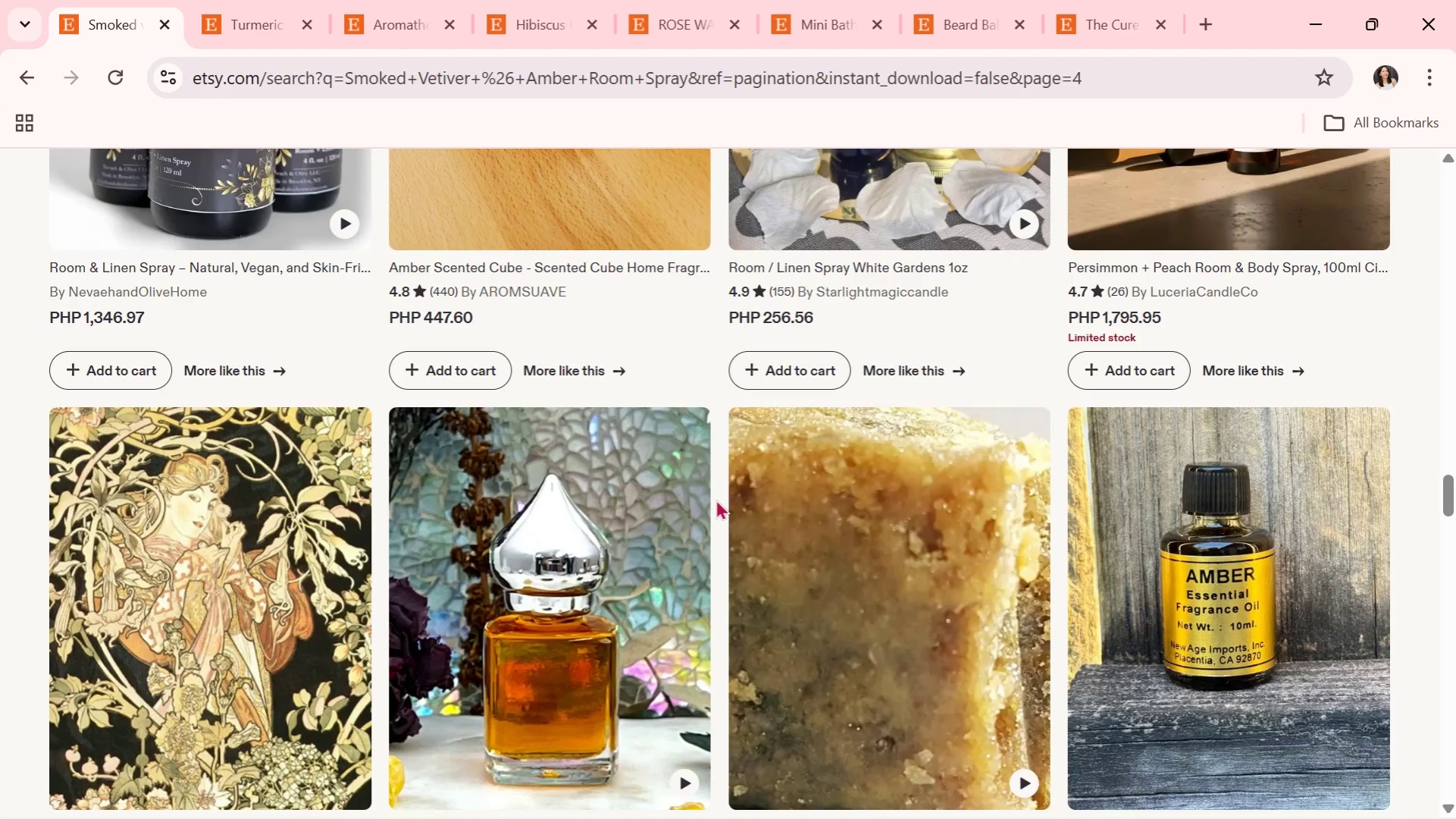 
wait(5.42)
 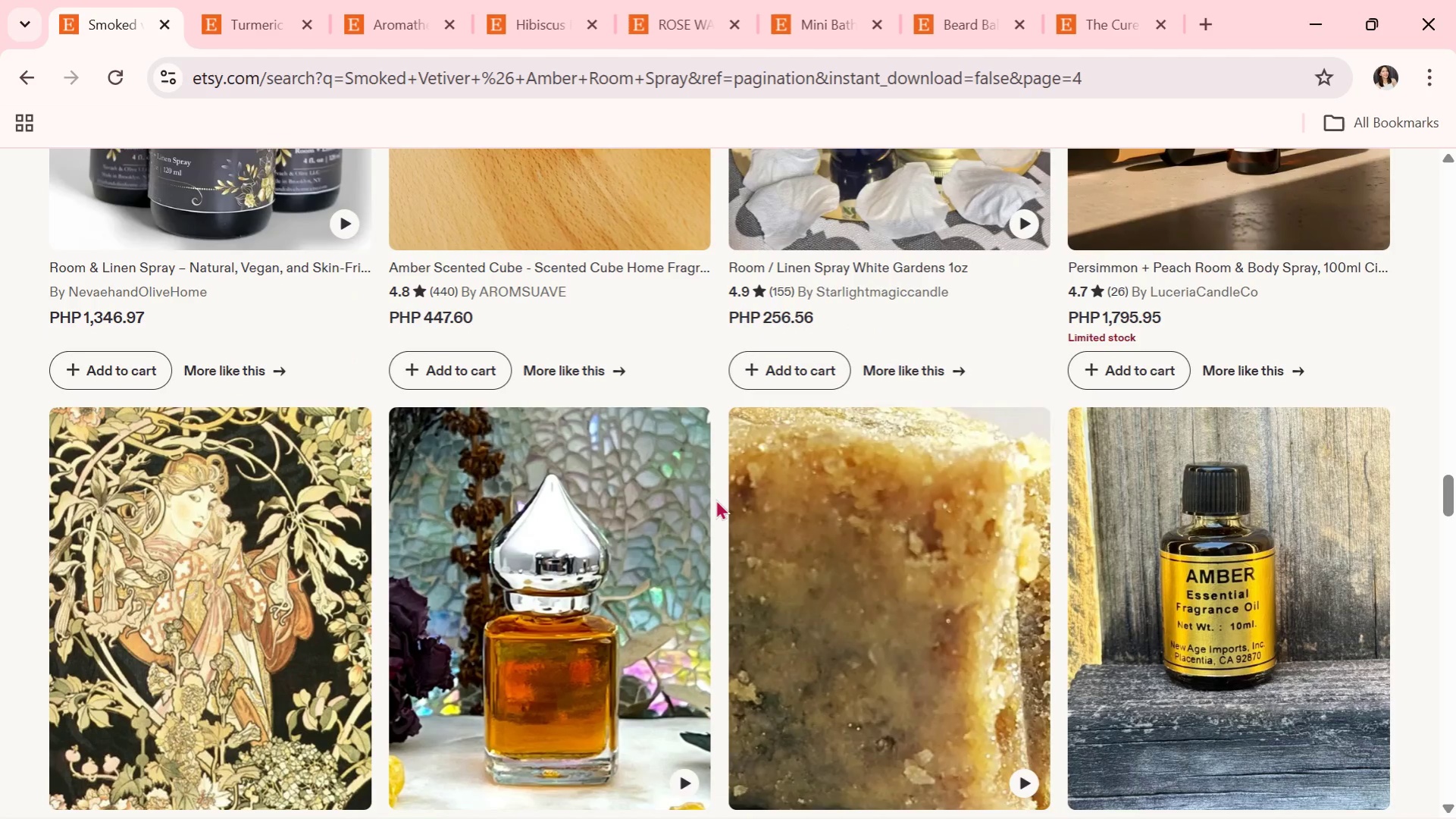 
scroll: coordinate [715, 499], scroll_direction: down, amount: 2.0
 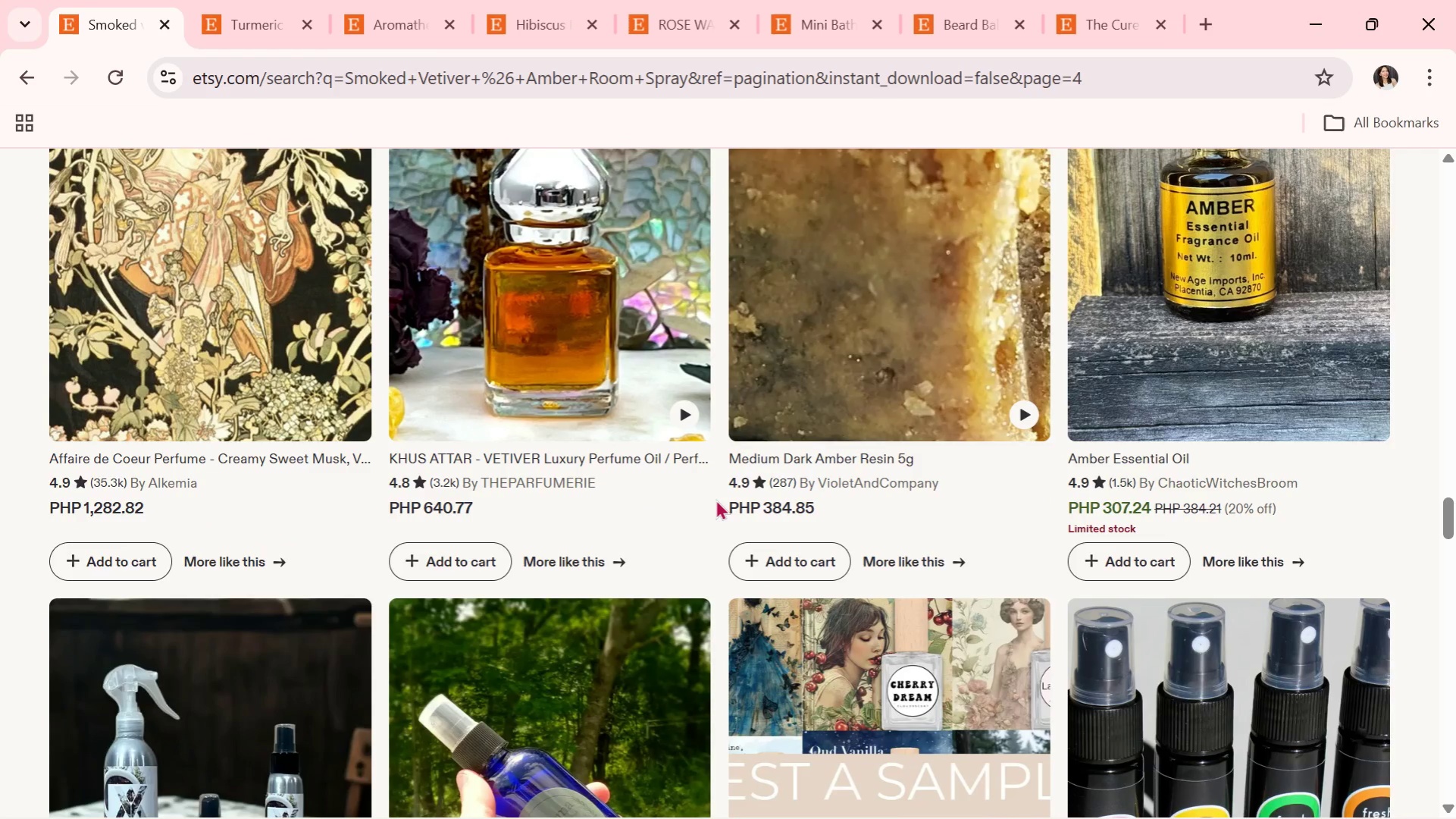 
wait(7.12)
 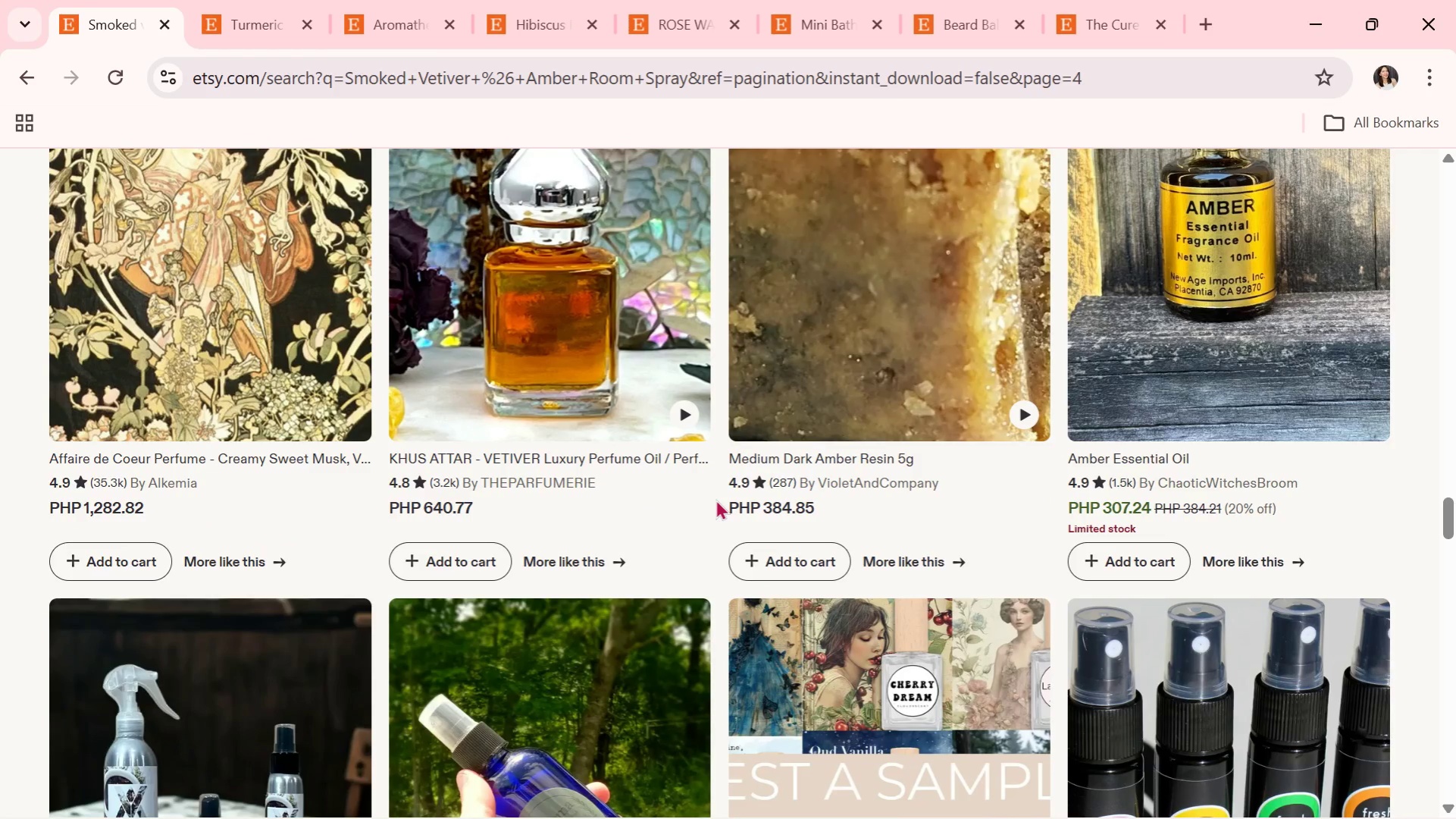 
scroll: coordinate [715, 499], scroll_direction: down, amount: 2.0
 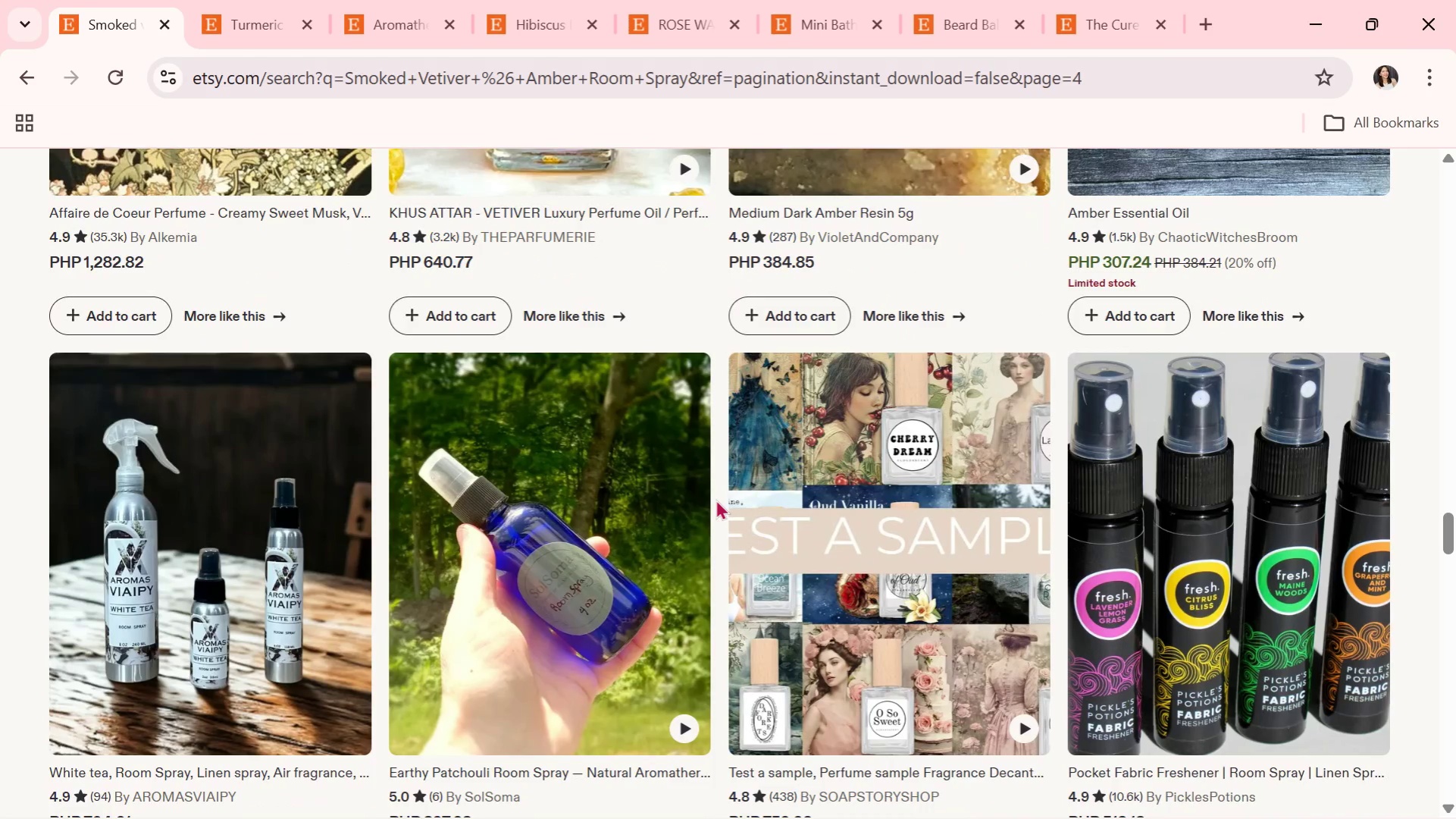 
wait(8.62)
 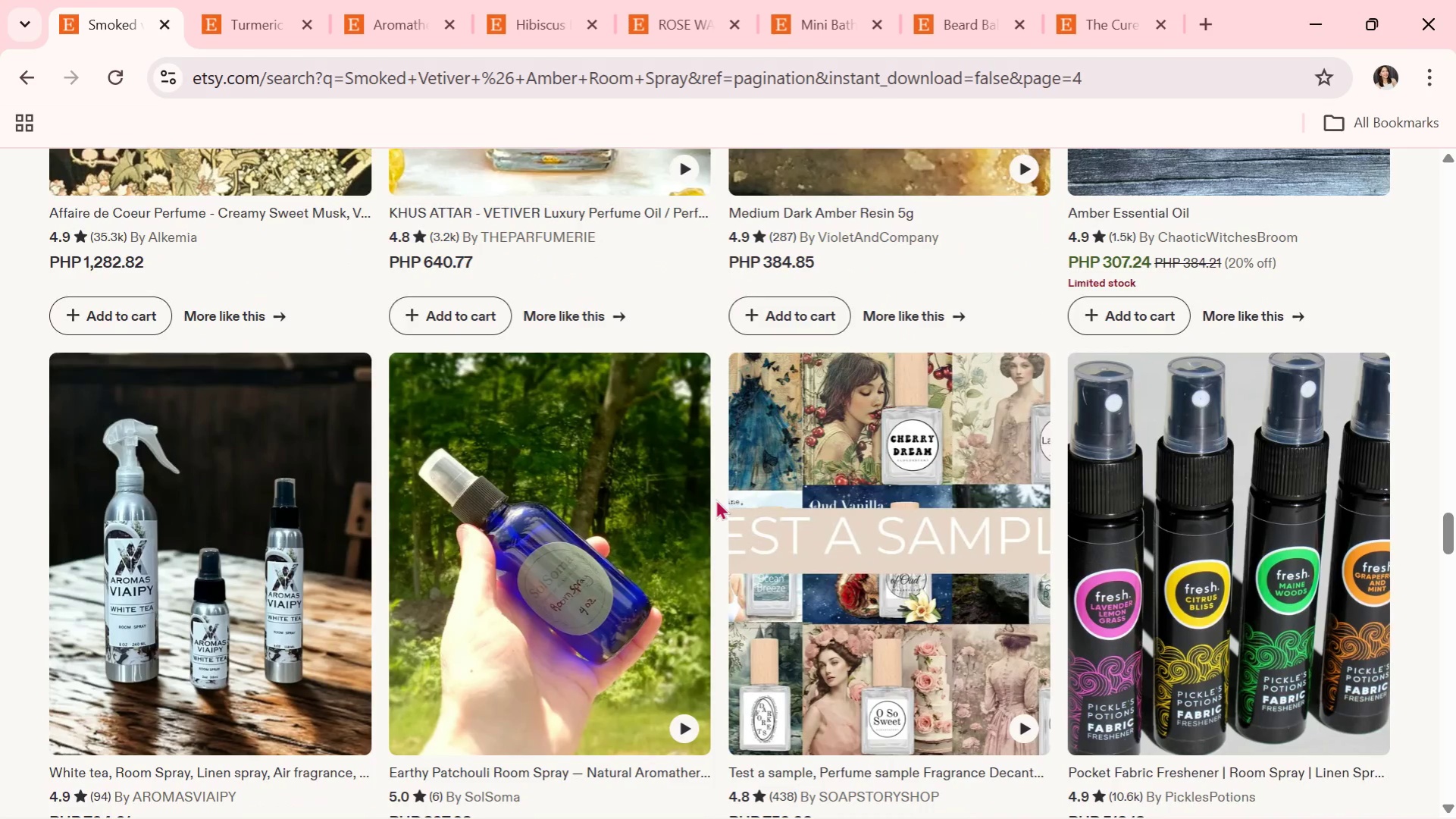 
scroll: coordinate [788, 436], scroll_direction: down, amount: 8.0
 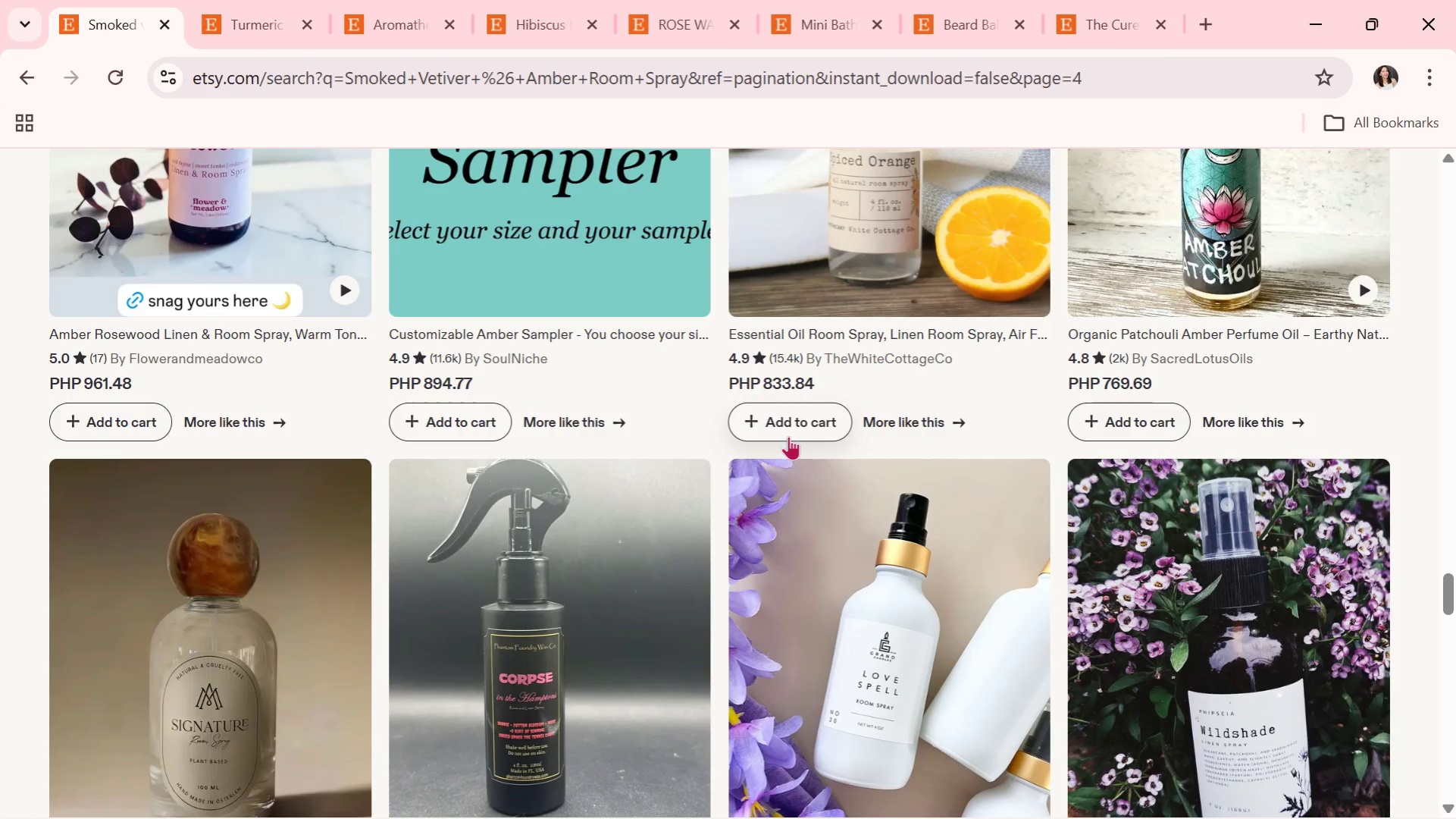 
scroll: coordinate [788, 436], scroll_direction: down, amount: 3.0
 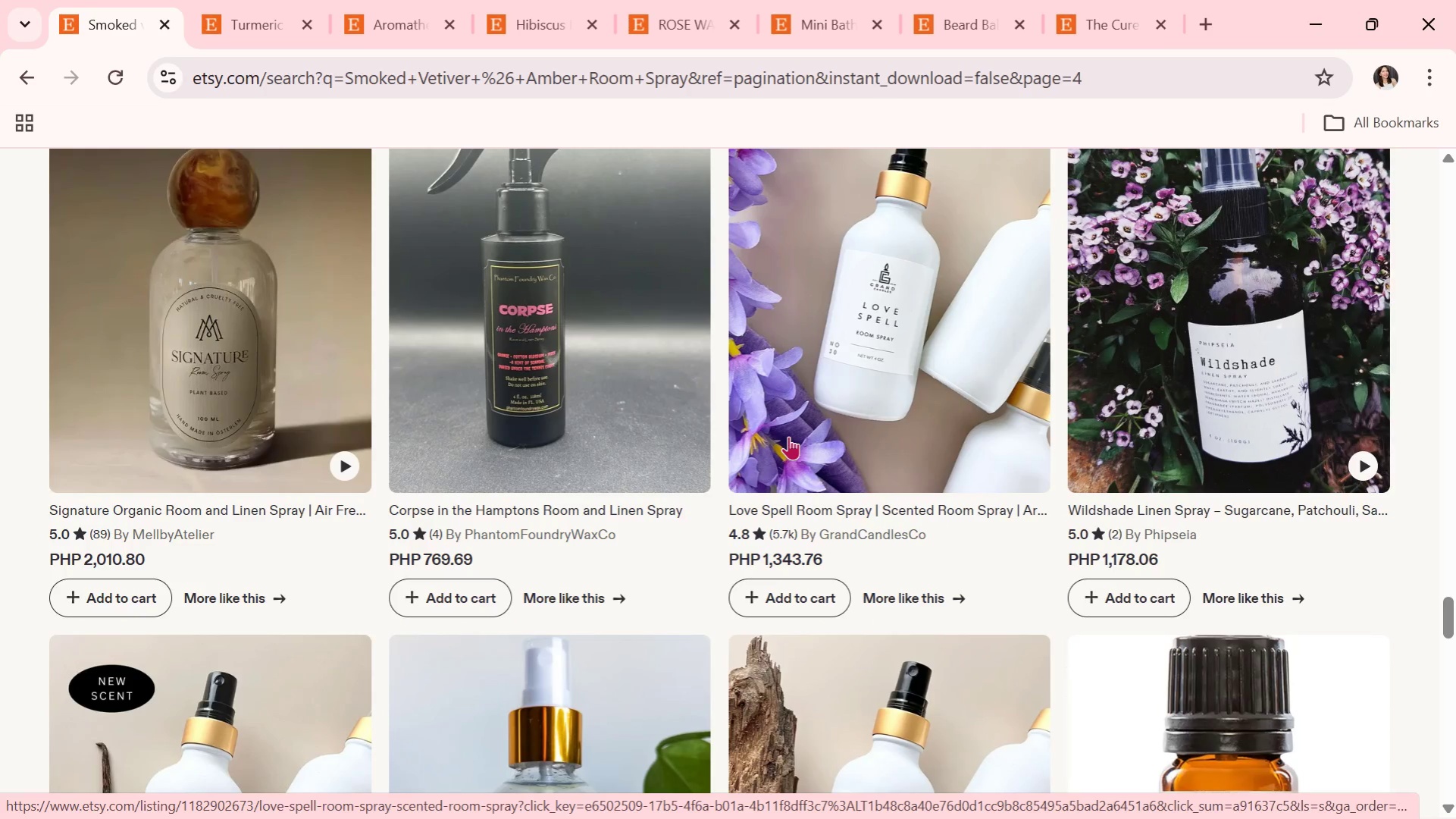 
wait(7.22)
 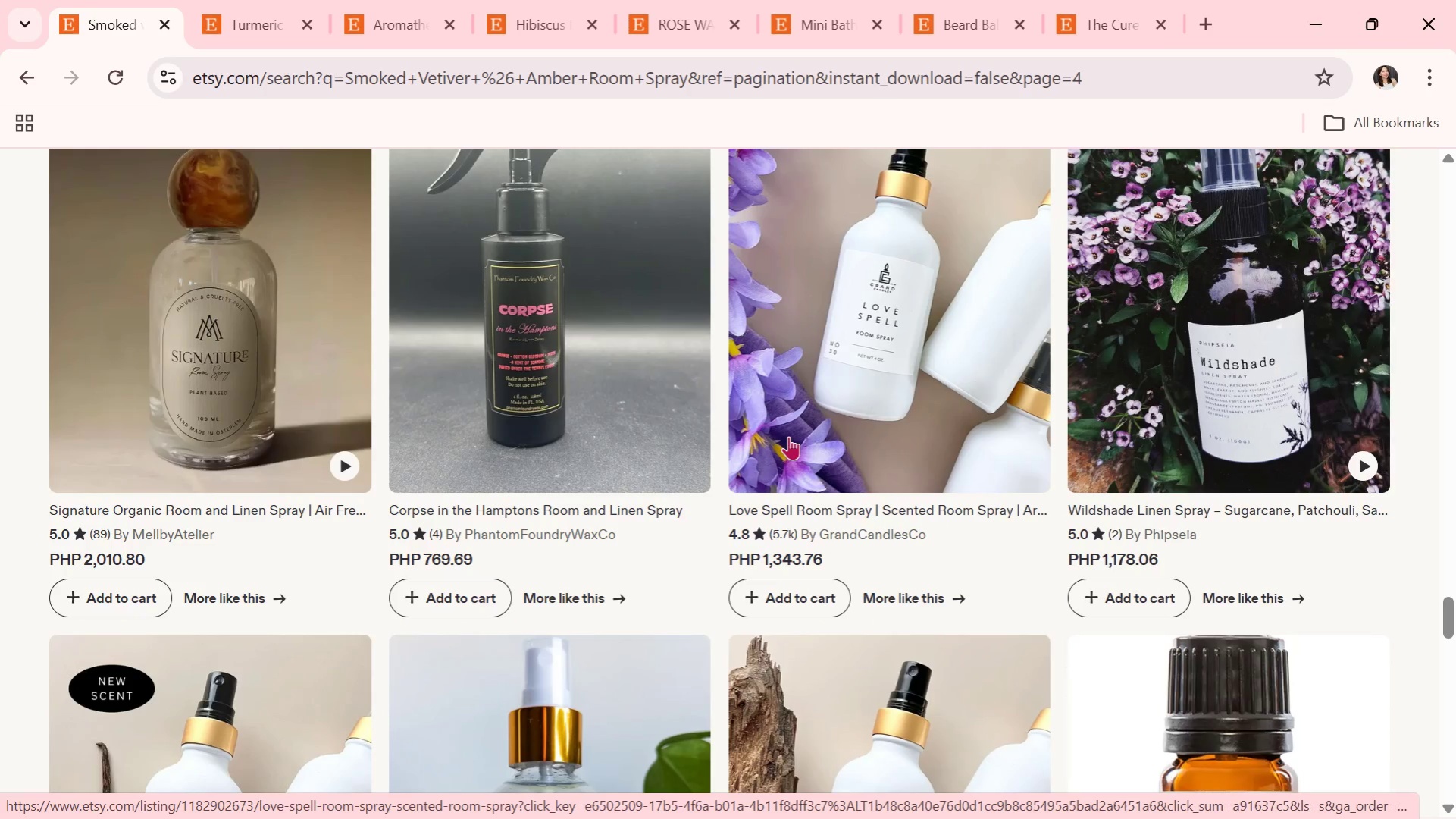 
scroll: coordinate [600, 427], scroll_direction: down, amount: 2.0
 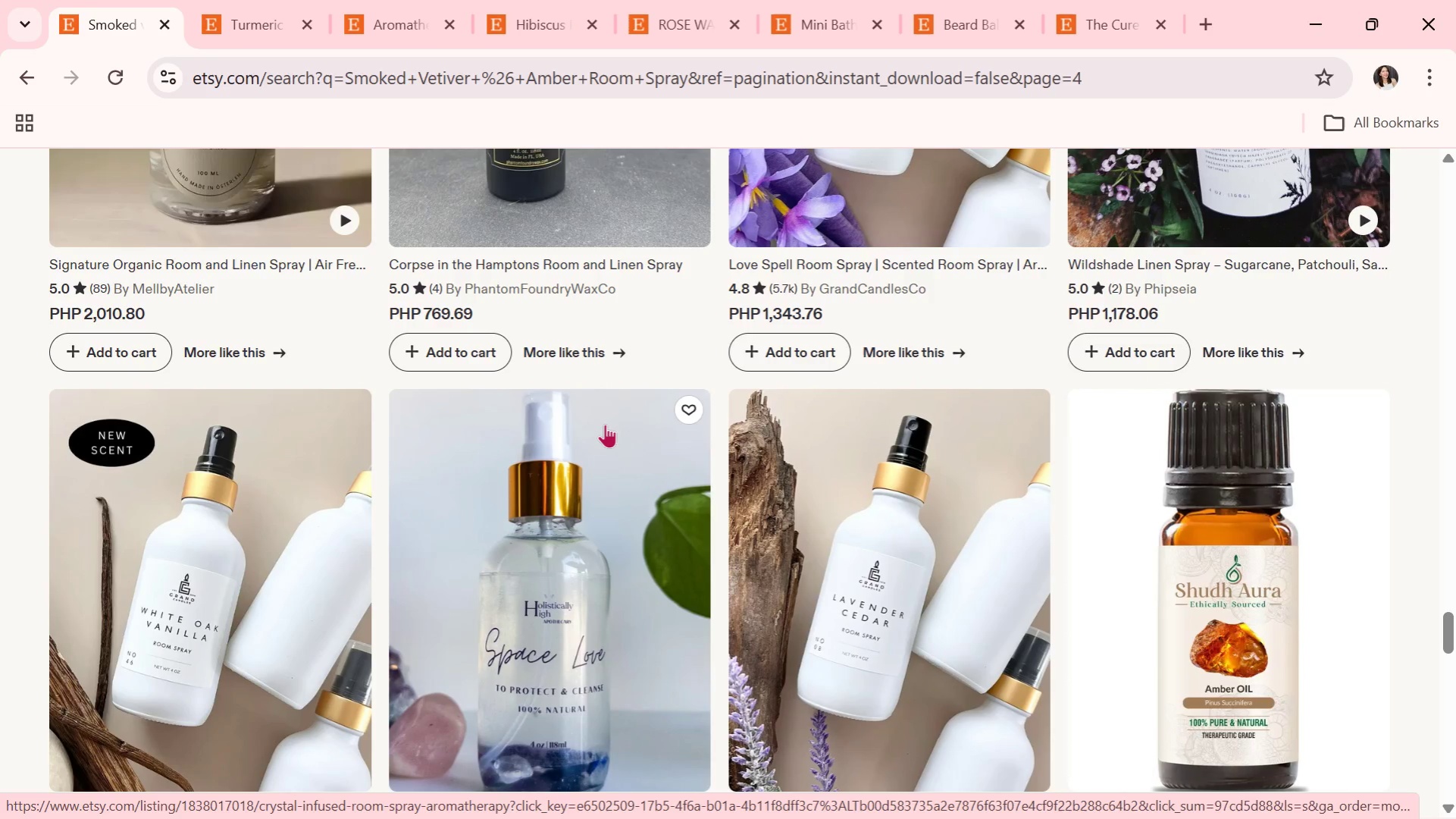 
wait(8.37)
 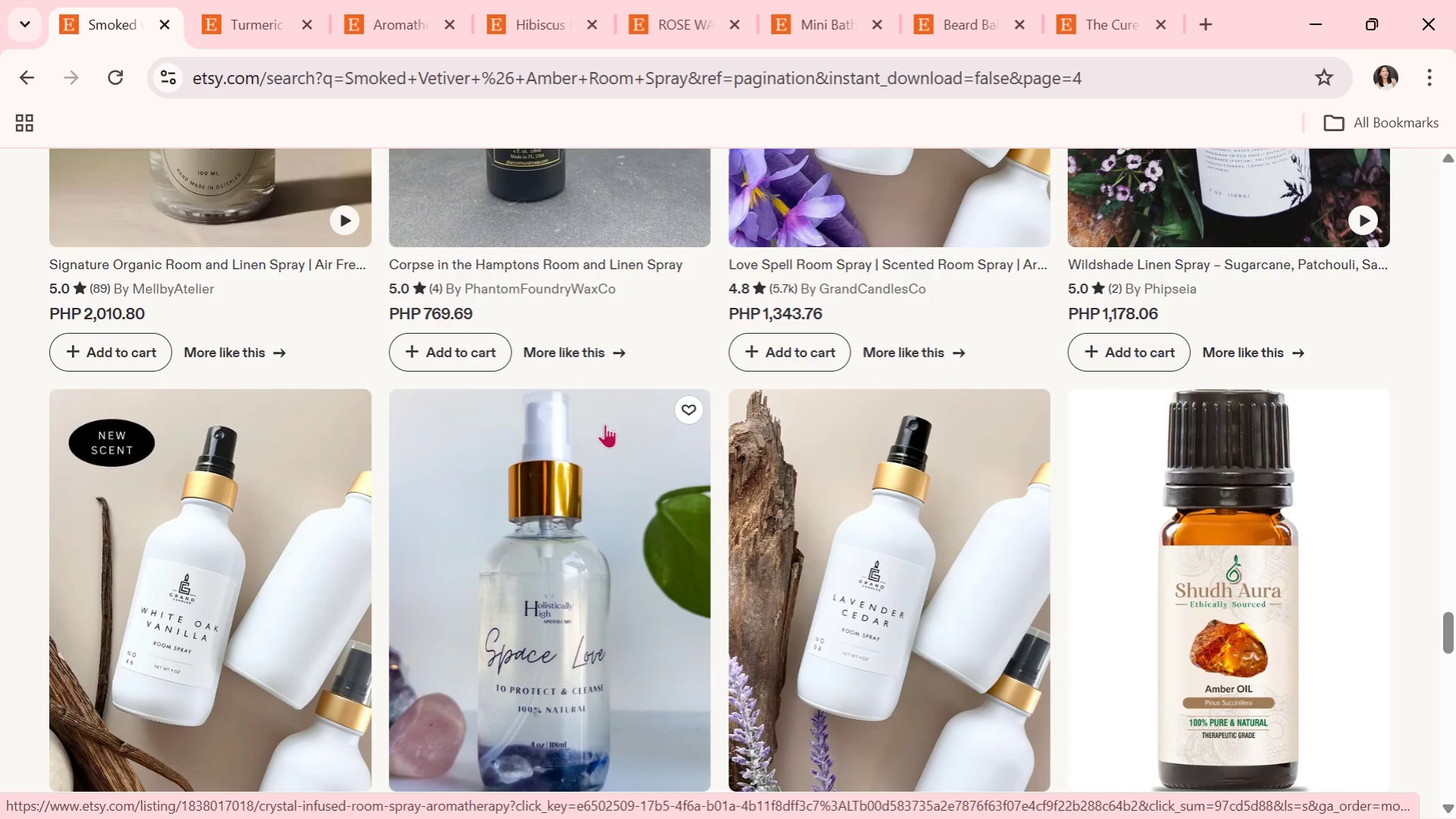 
scroll: coordinate [606, 424], scroll_direction: down, amount: 15.0
 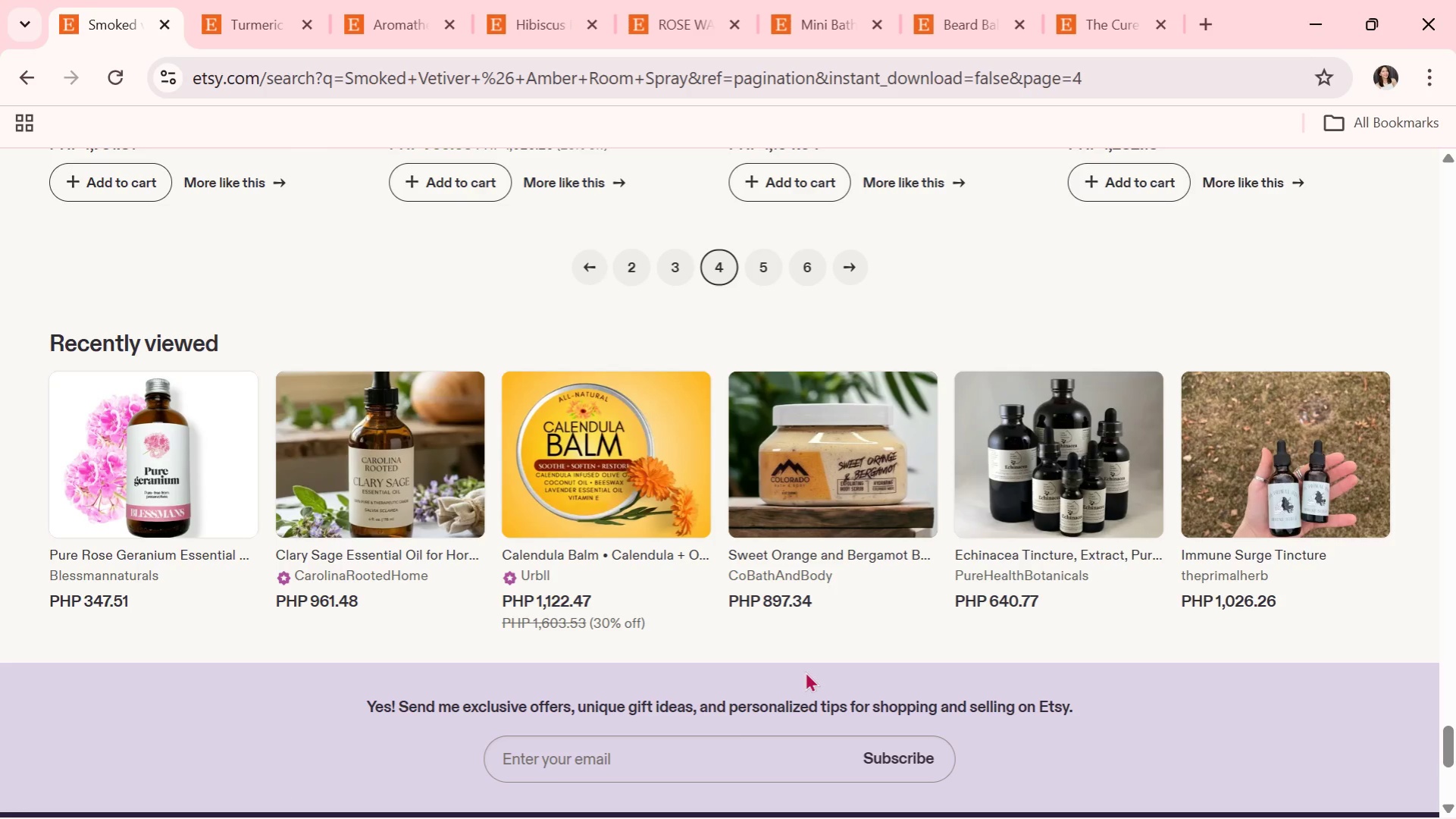 
wait(12.81)
 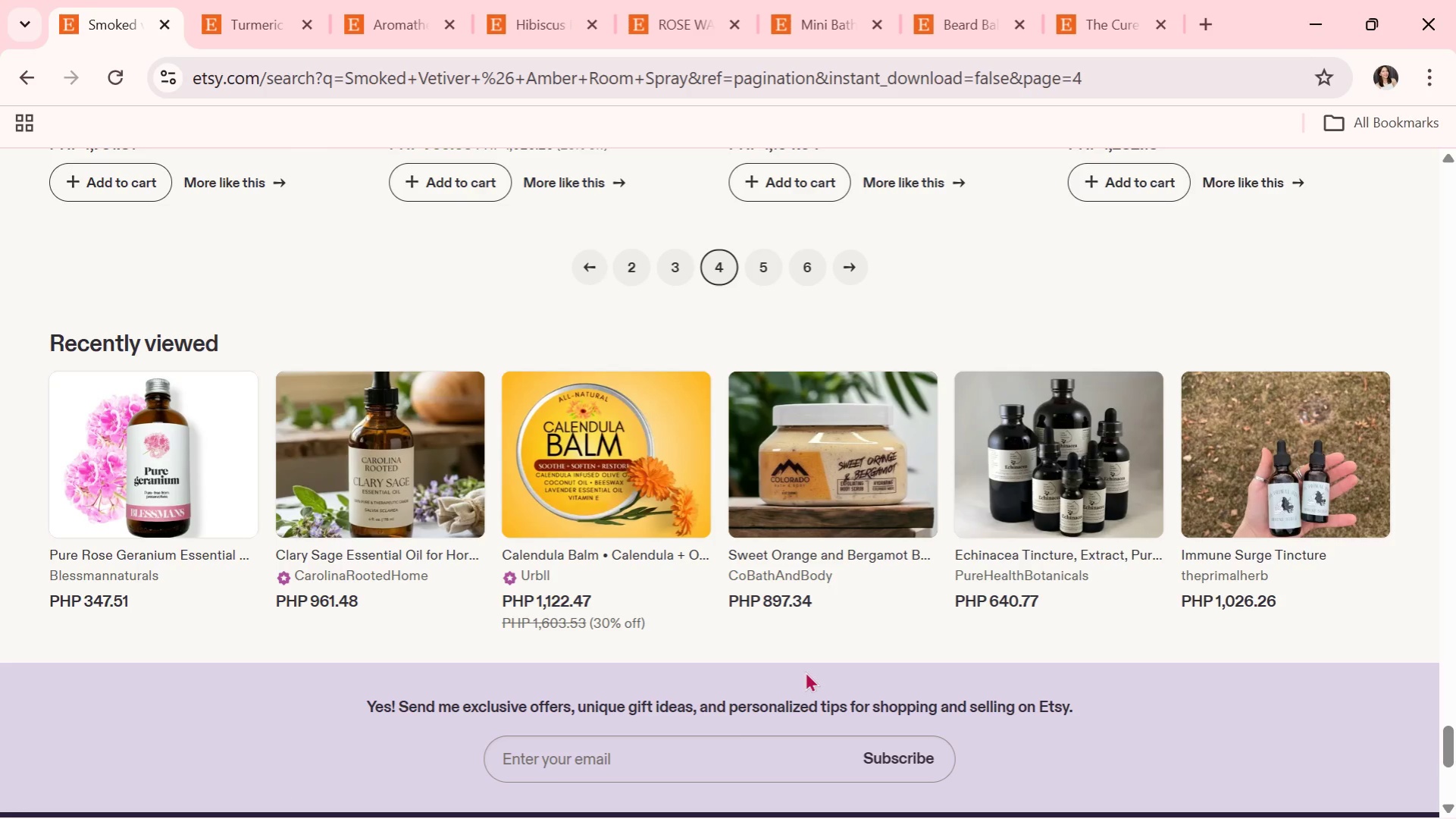 
key(Alt+AltLeft)
 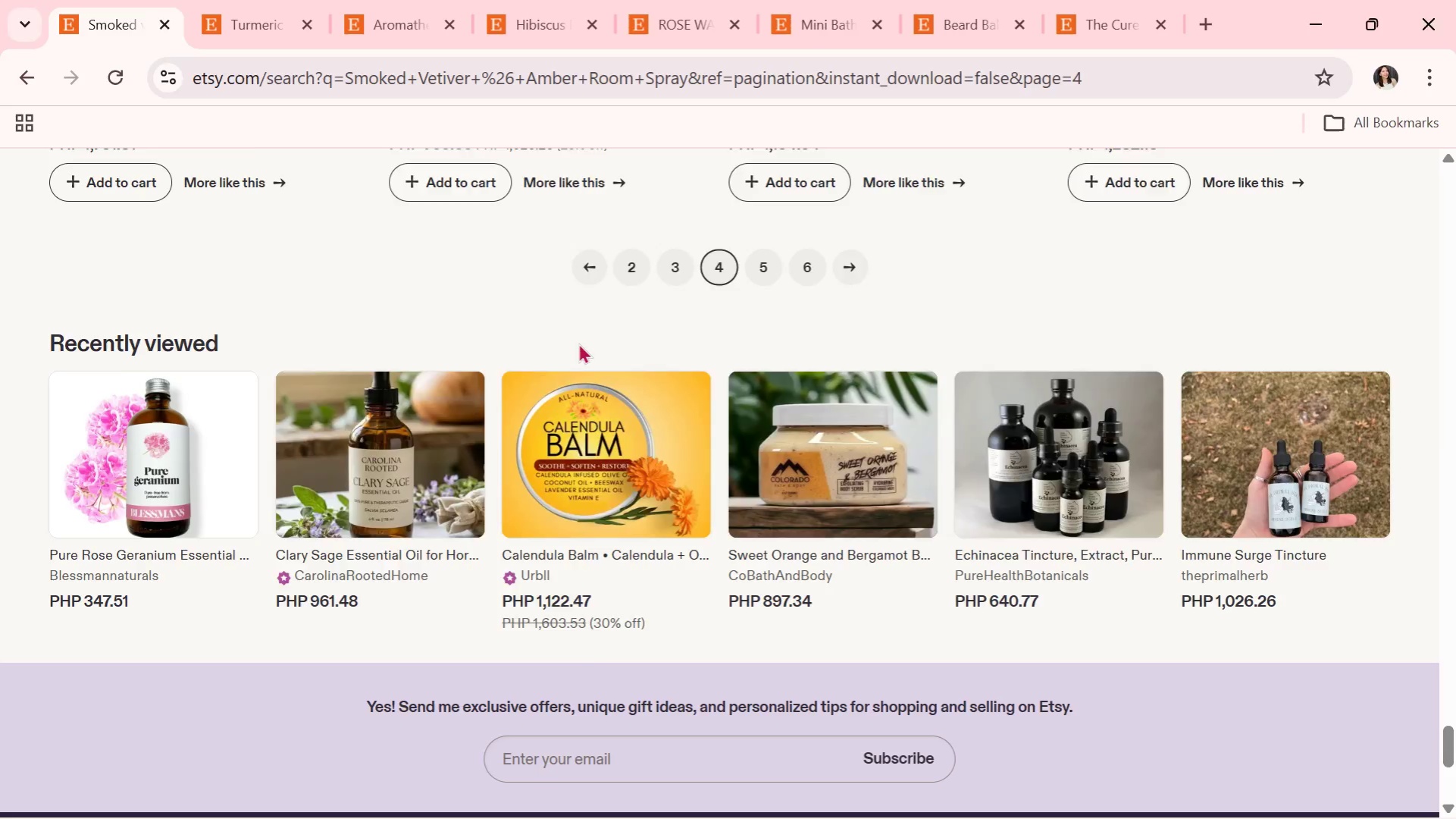 
key(Alt+Tab)